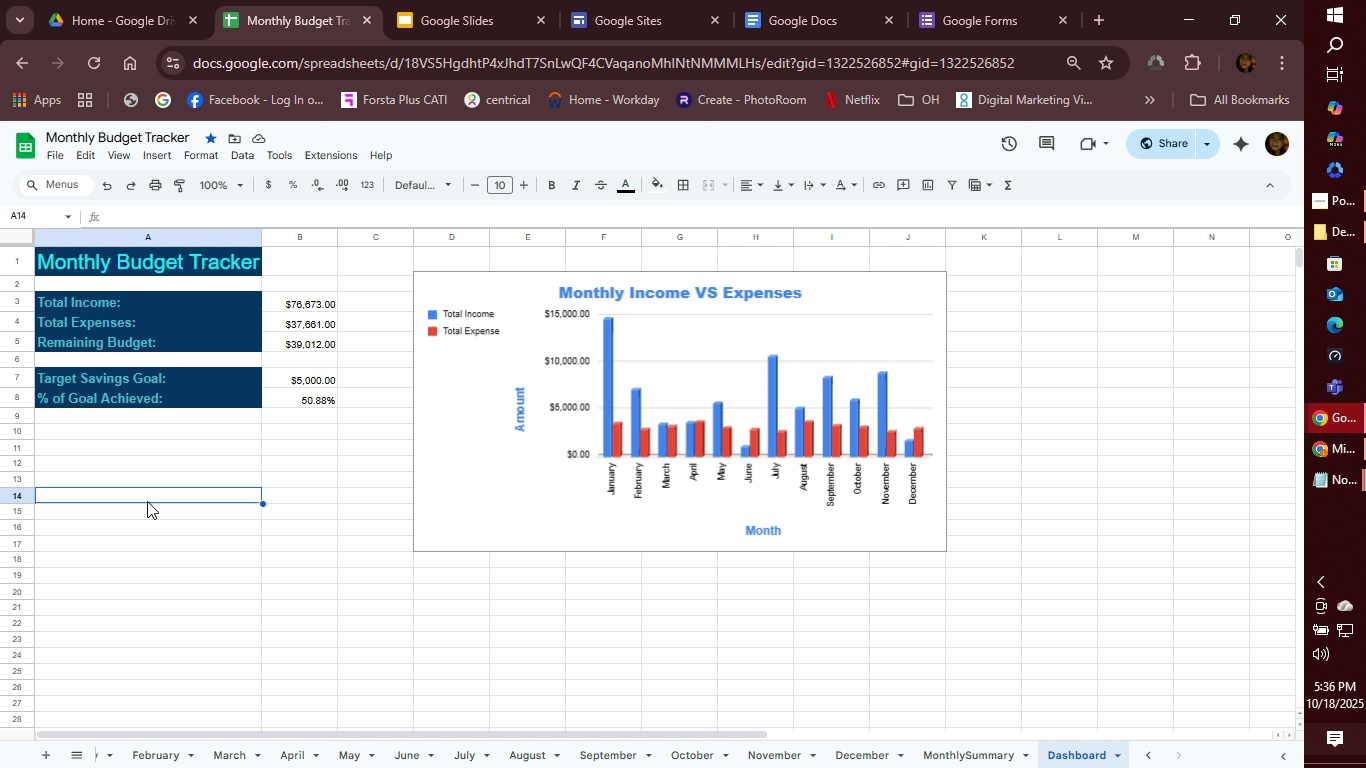 
left_click([452, 579])
 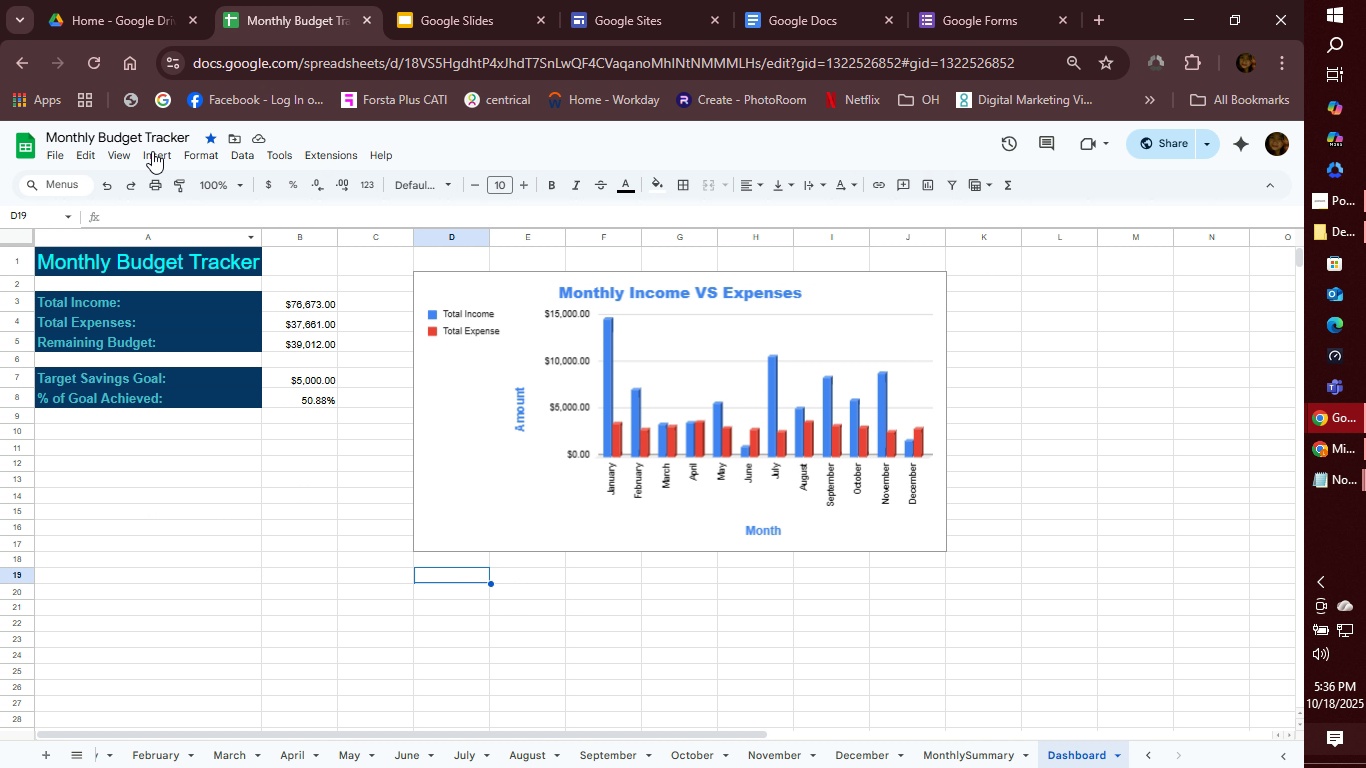 
left_click([152, 151])
 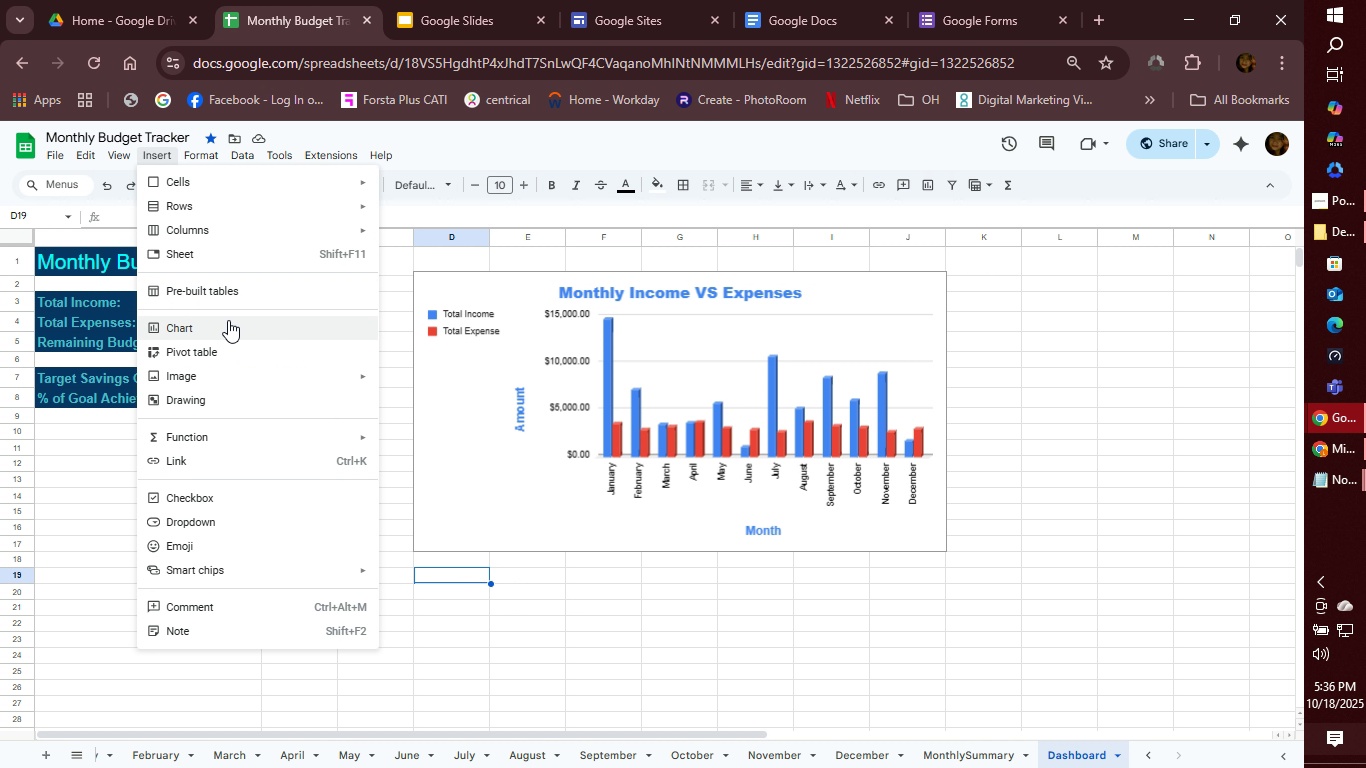 
left_click([230, 316])
 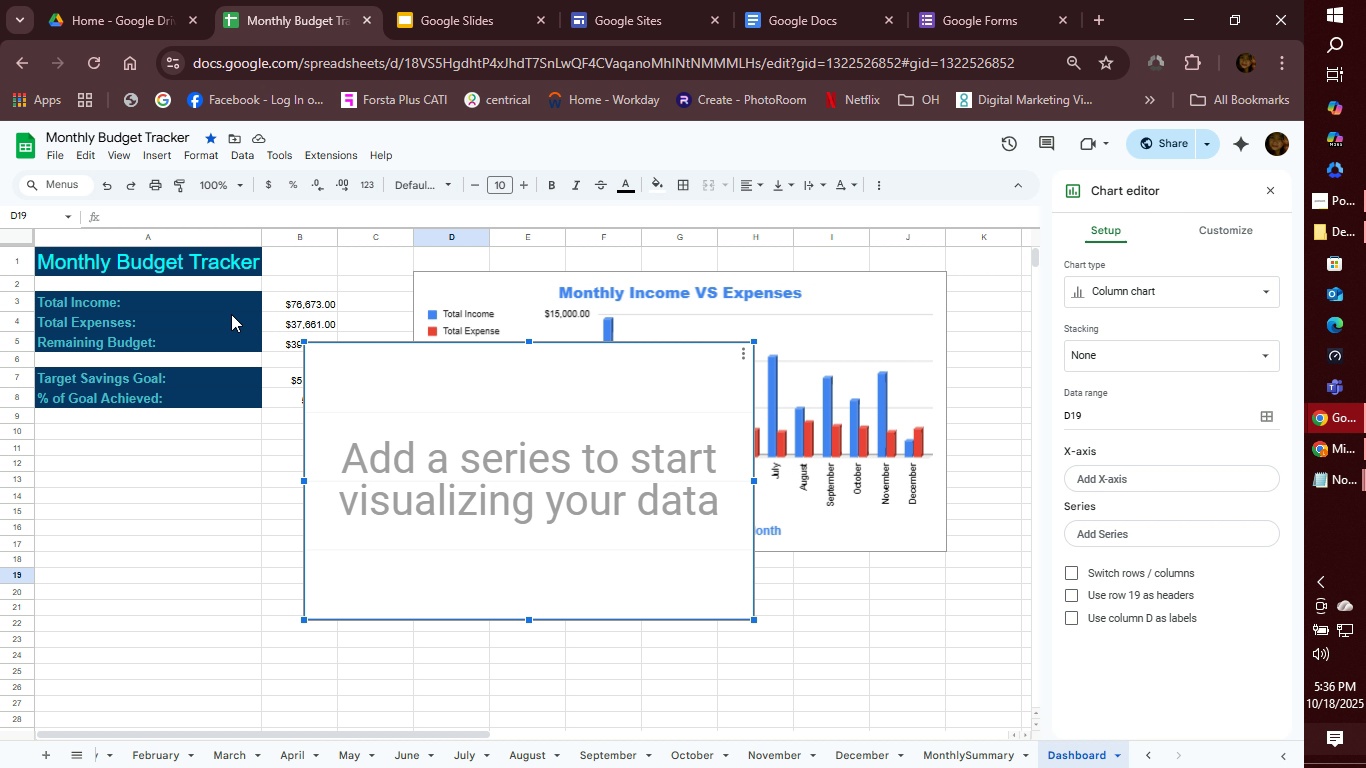 
wait(8.82)
 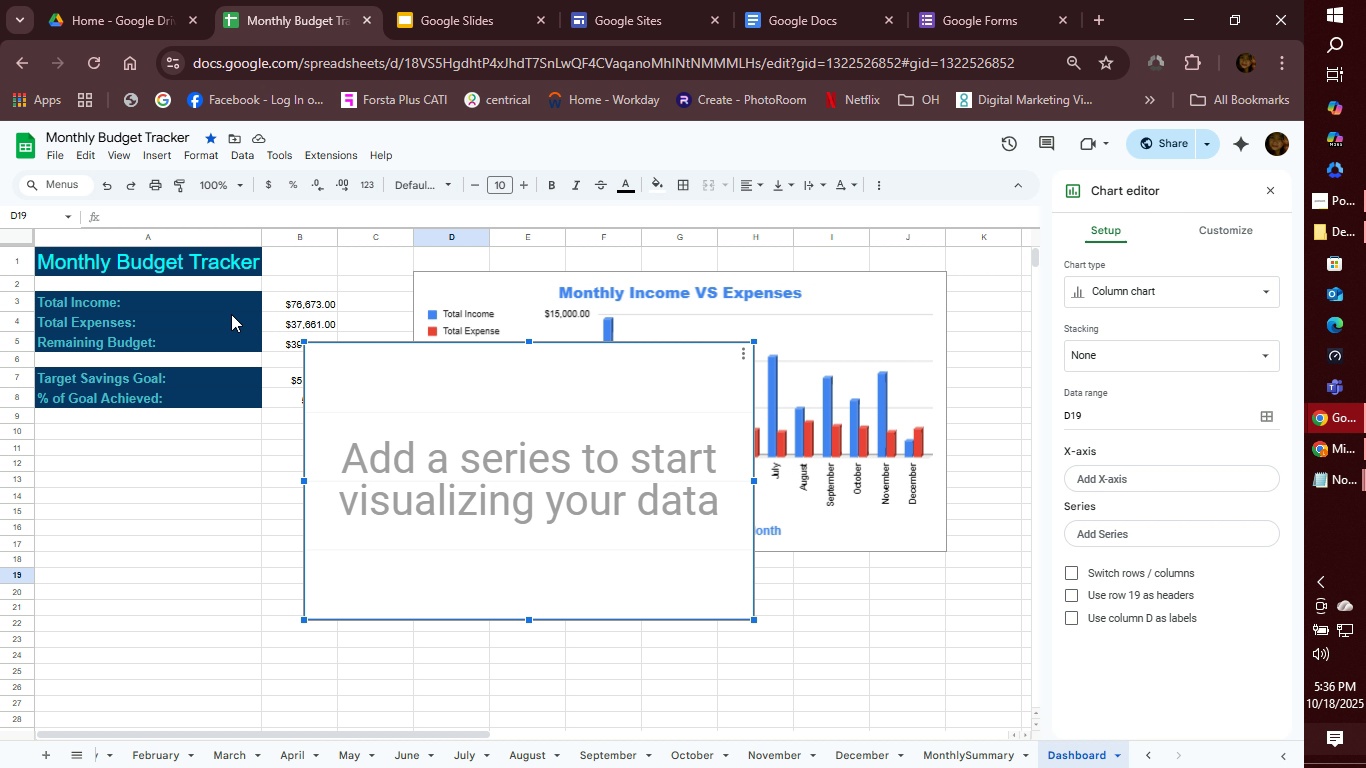 
left_click([1218, 276])
 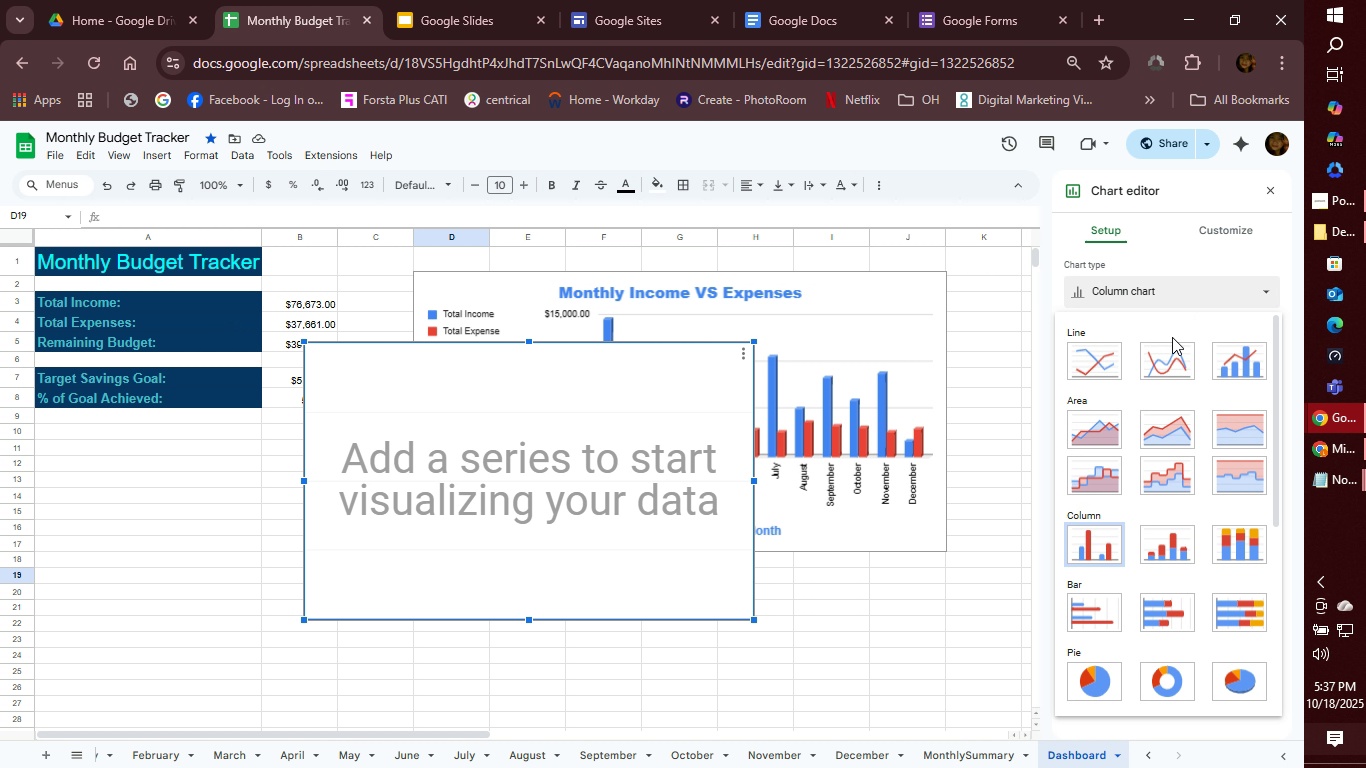 
left_click([1162, 366])
 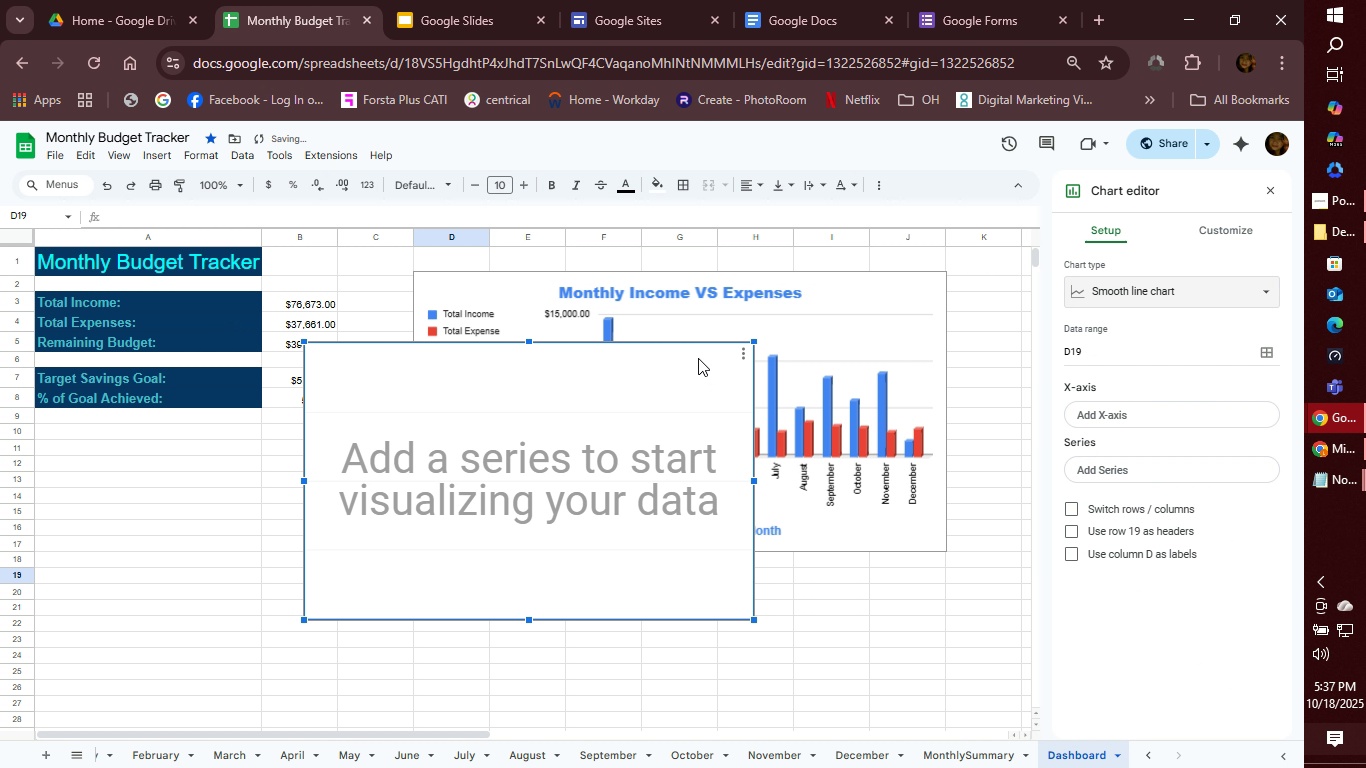 
left_click_drag(start_coordinate=[697, 357], to_coordinate=[1005, 681])
 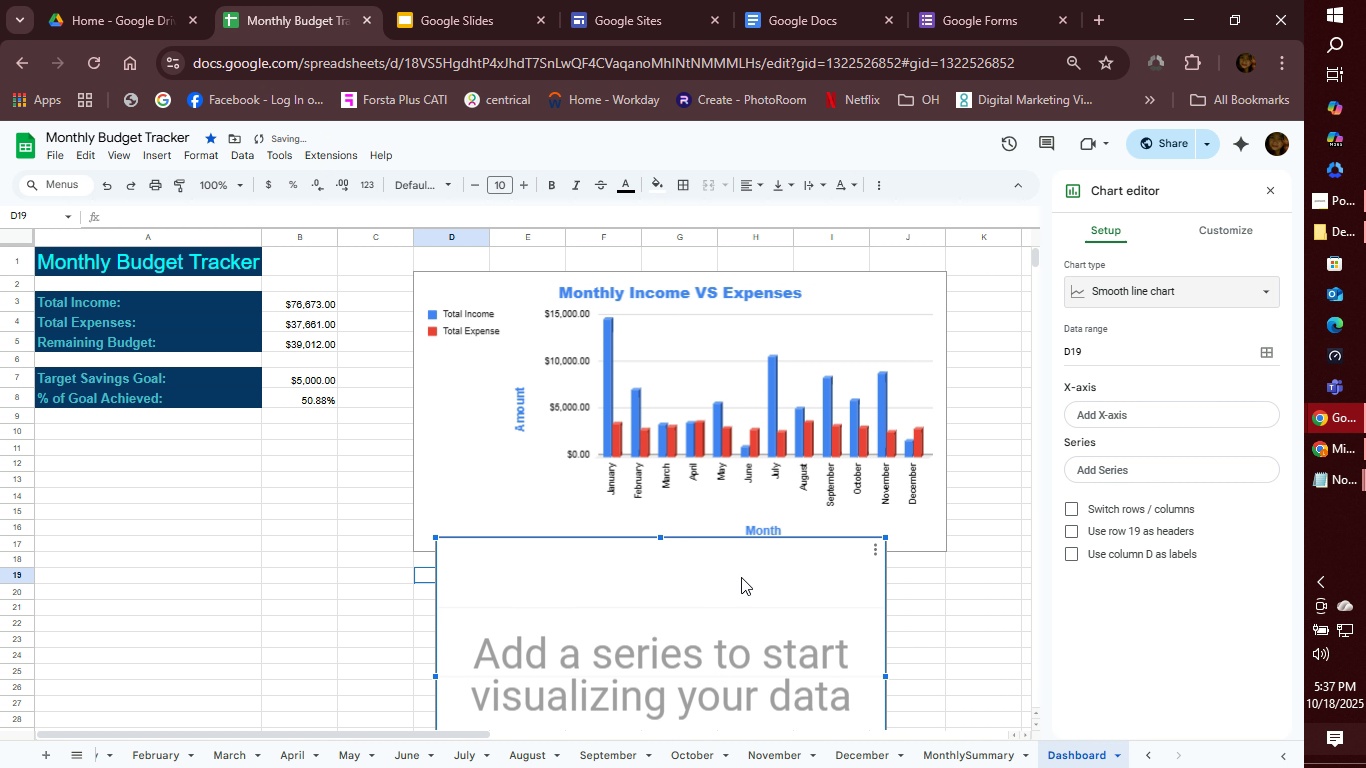 
left_click_drag(start_coordinate=[741, 577], to_coordinate=[724, 607])
 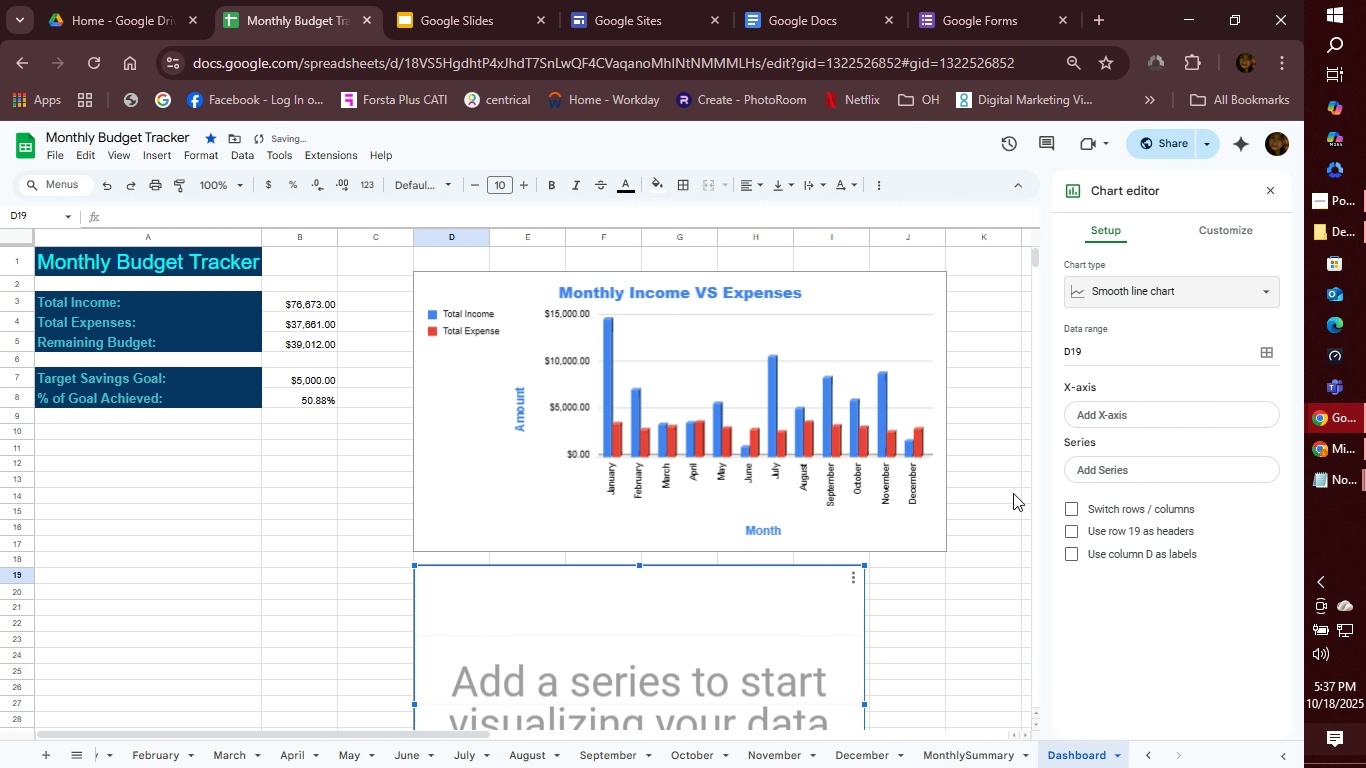 
scroll: coordinate [1006, 498], scroll_direction: down, amount: 3.0
 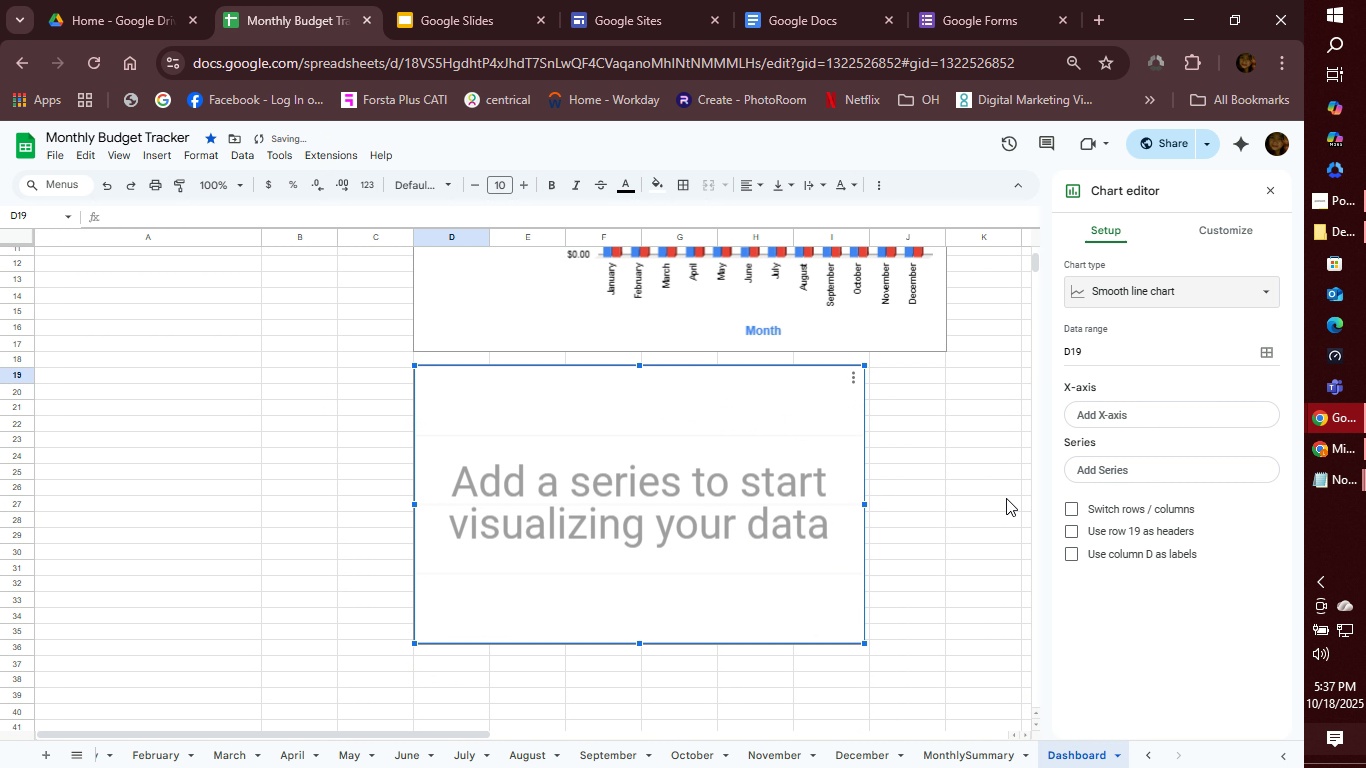 
scroll: coordinate [1006, 498], scroll_direction: up, amount: 2.0
 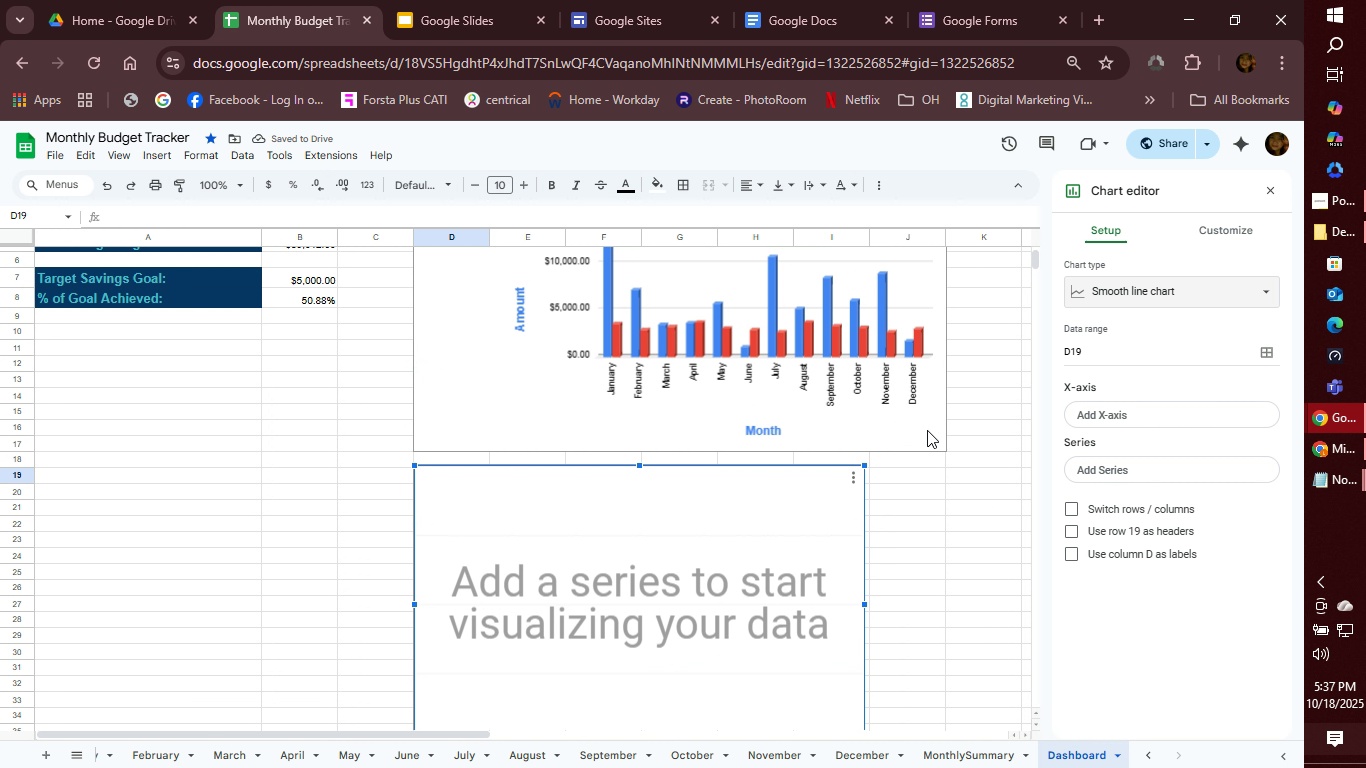 
scroll: coordinate [927, 430], scroll_direction: down, amount: 1.0
 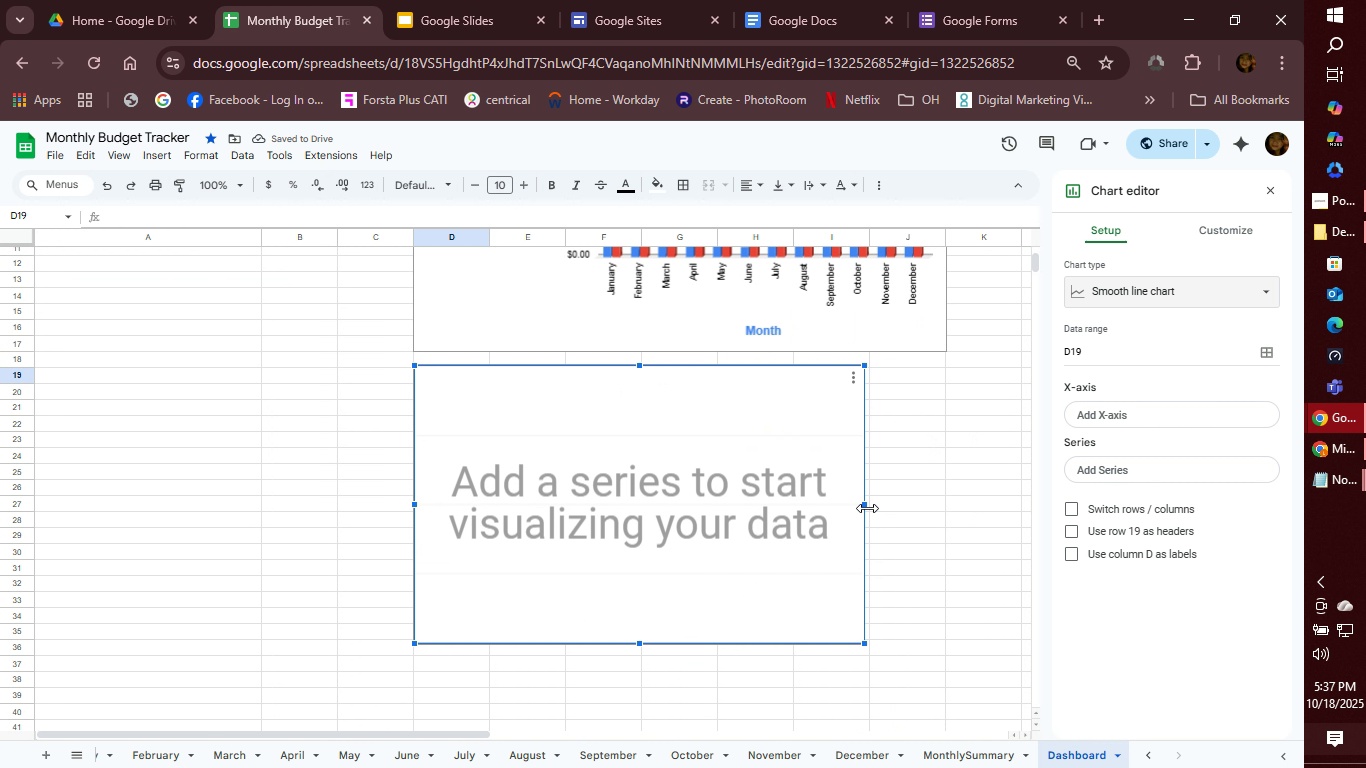 
left_click_drag(start_coordinate=[866, 507], to_coordinate=[945, 522])
 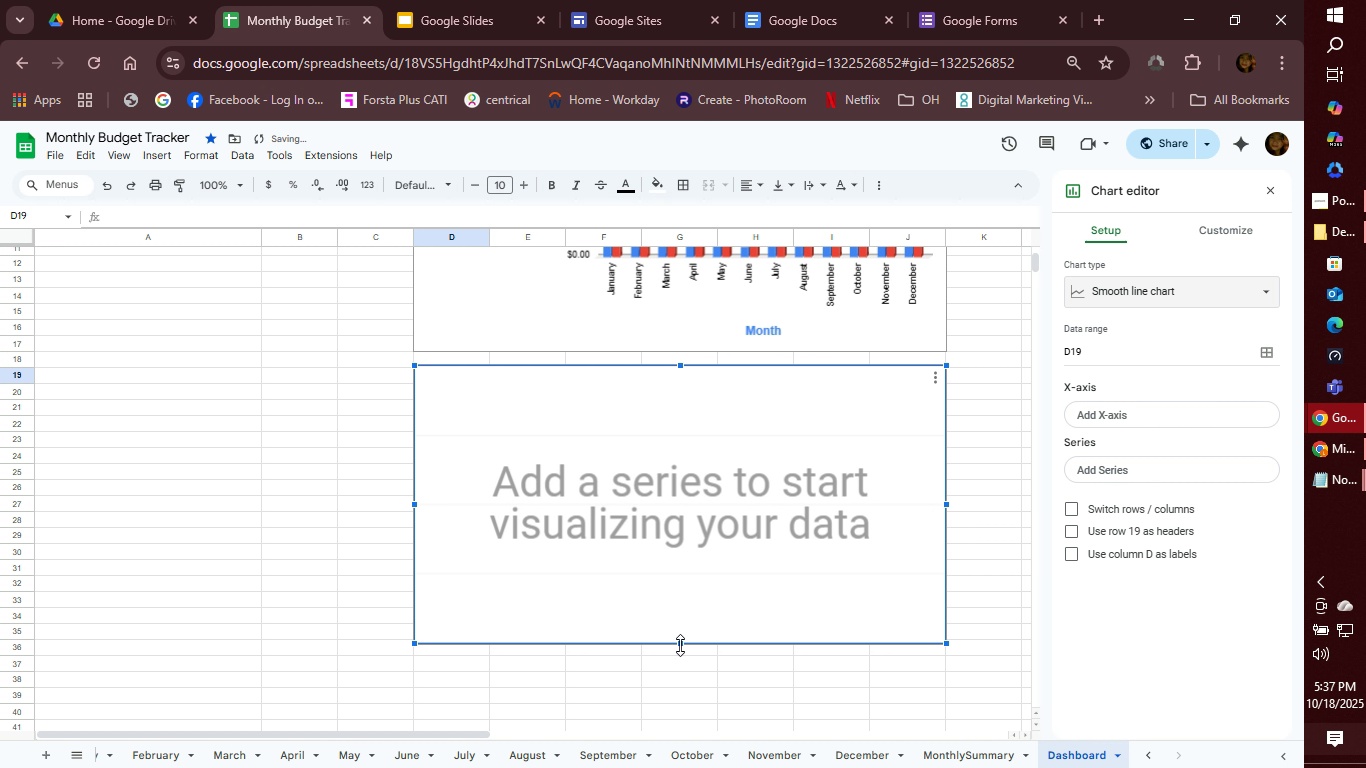 
left_click_drag(start_coordinate=[680, 645], to_coordinate=[680, 658])
 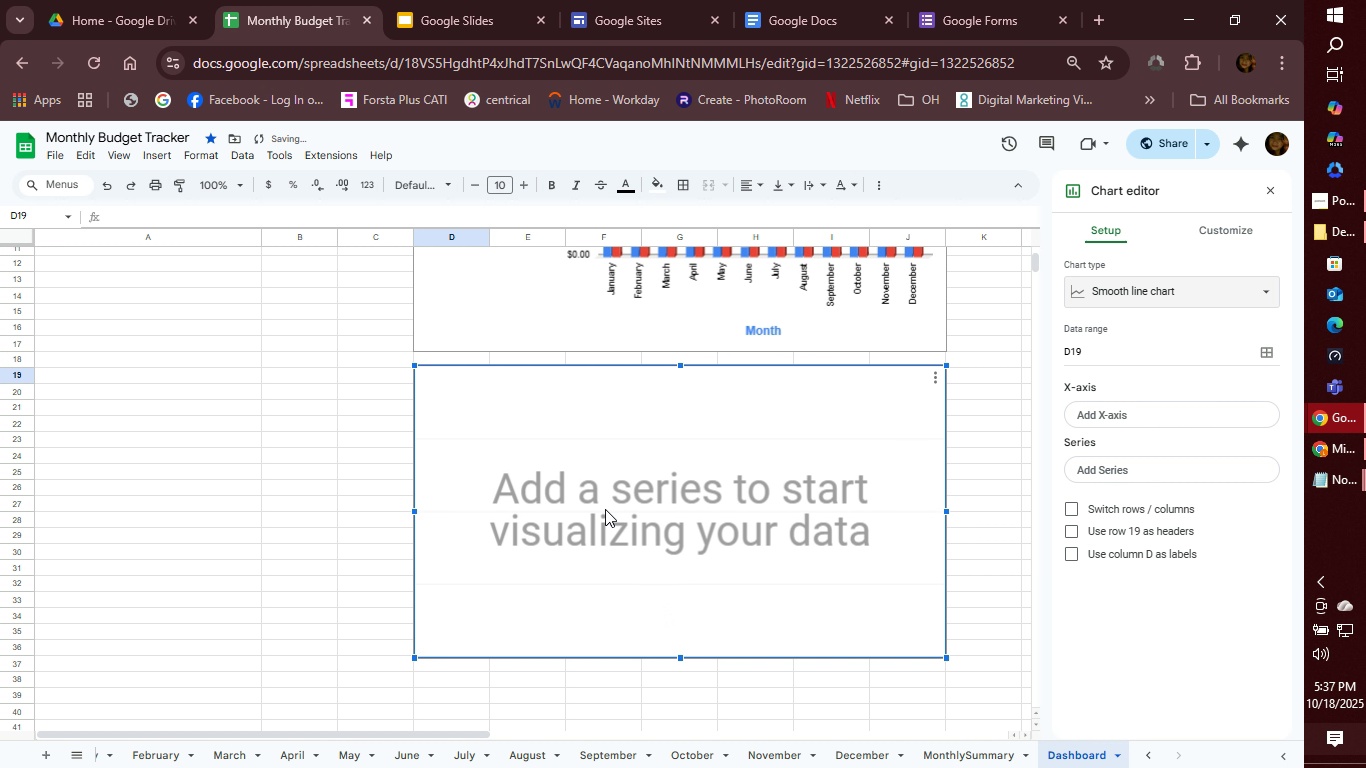 
left_click([605, 509])
 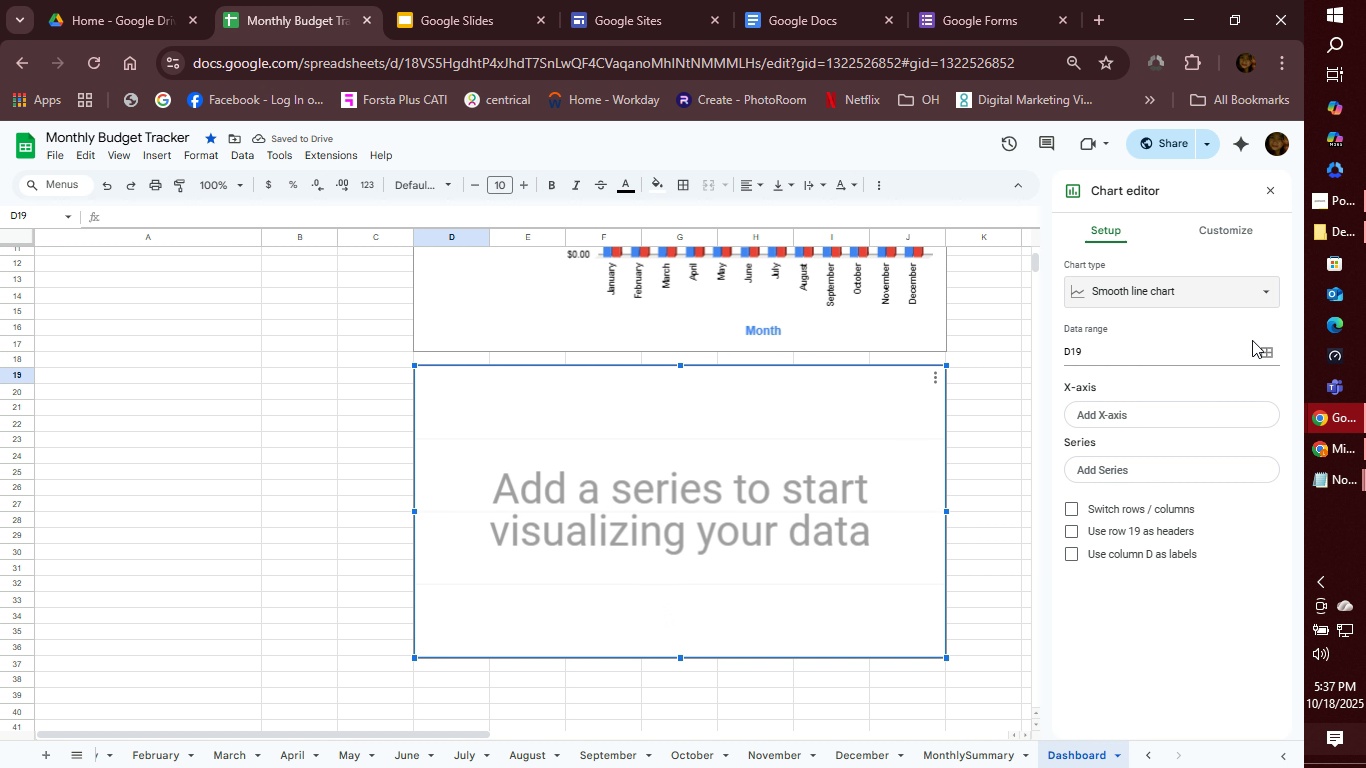 
left_click([1272, 343])
 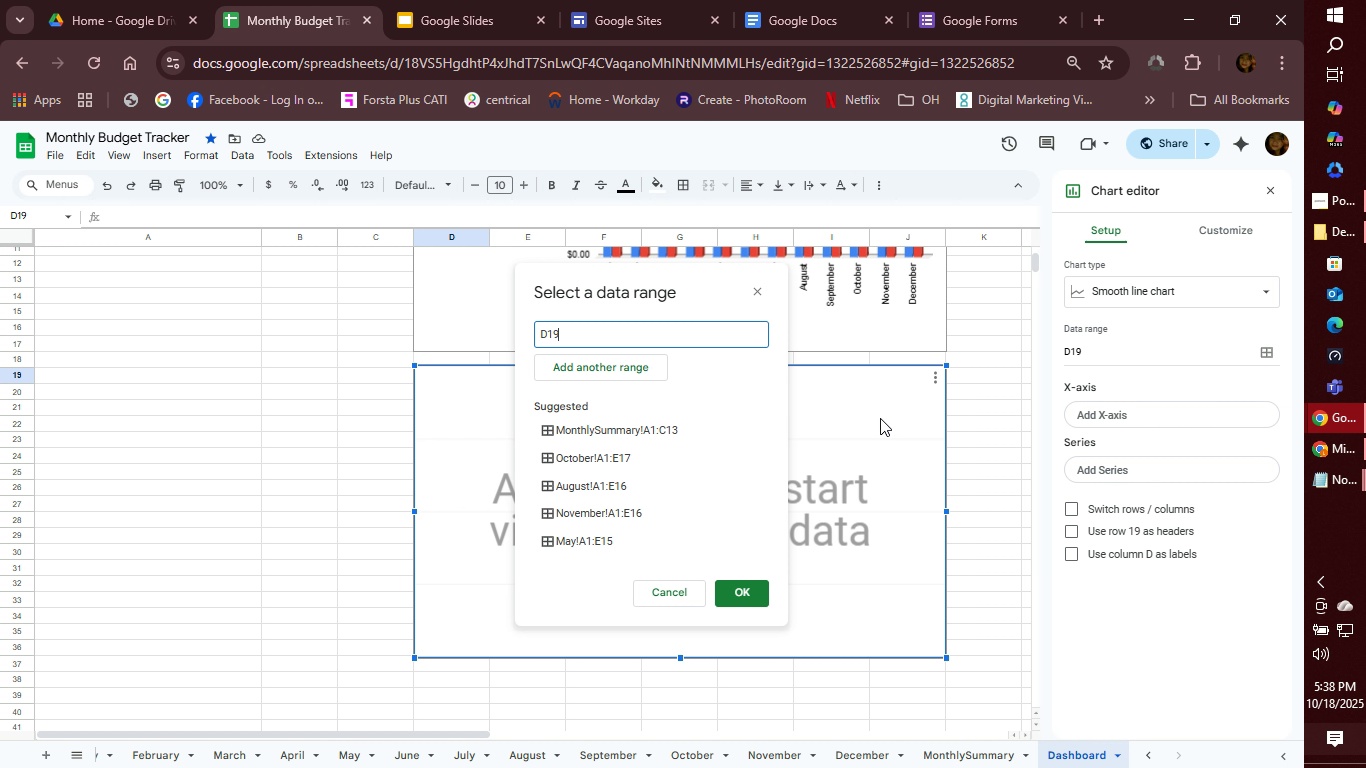 
wait(50.68)
 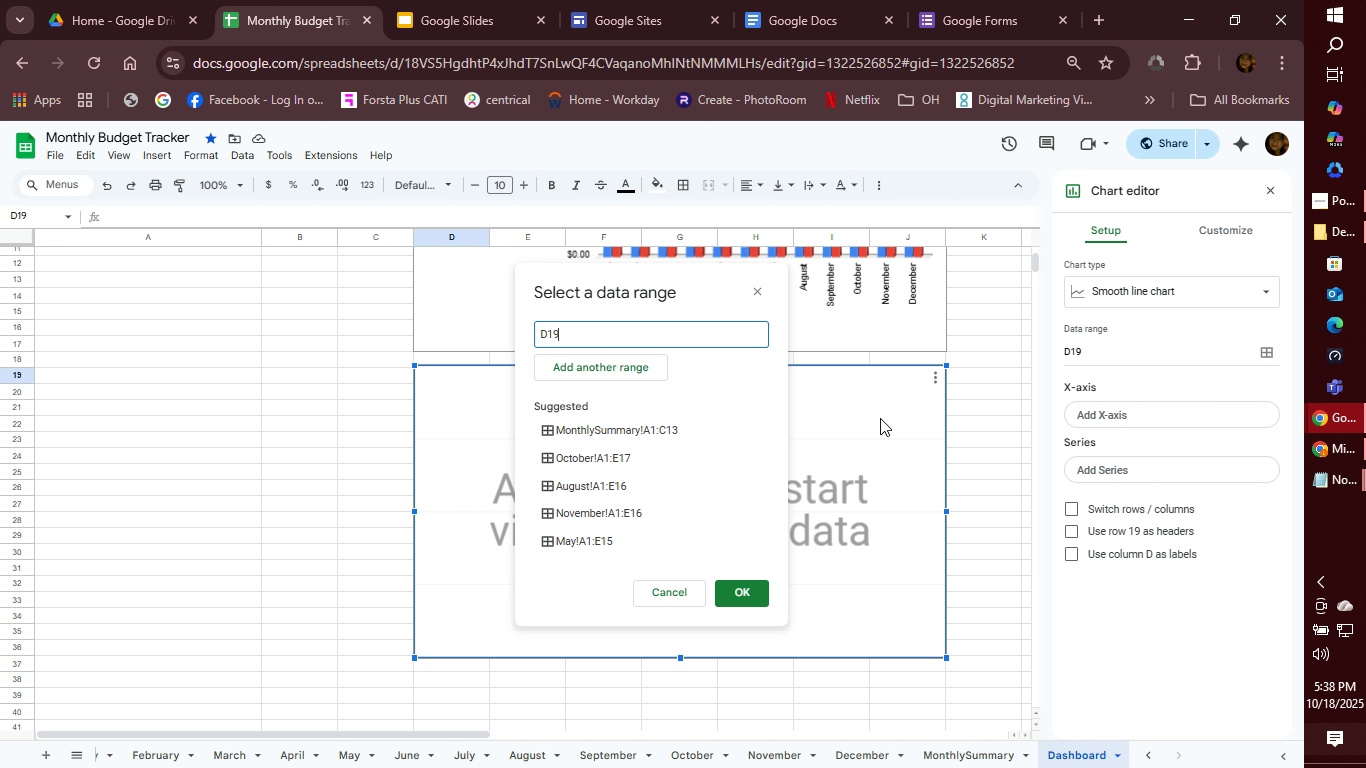 
scroll: coordinate [640, 485], scroll_direction: down, amount: 3.0
 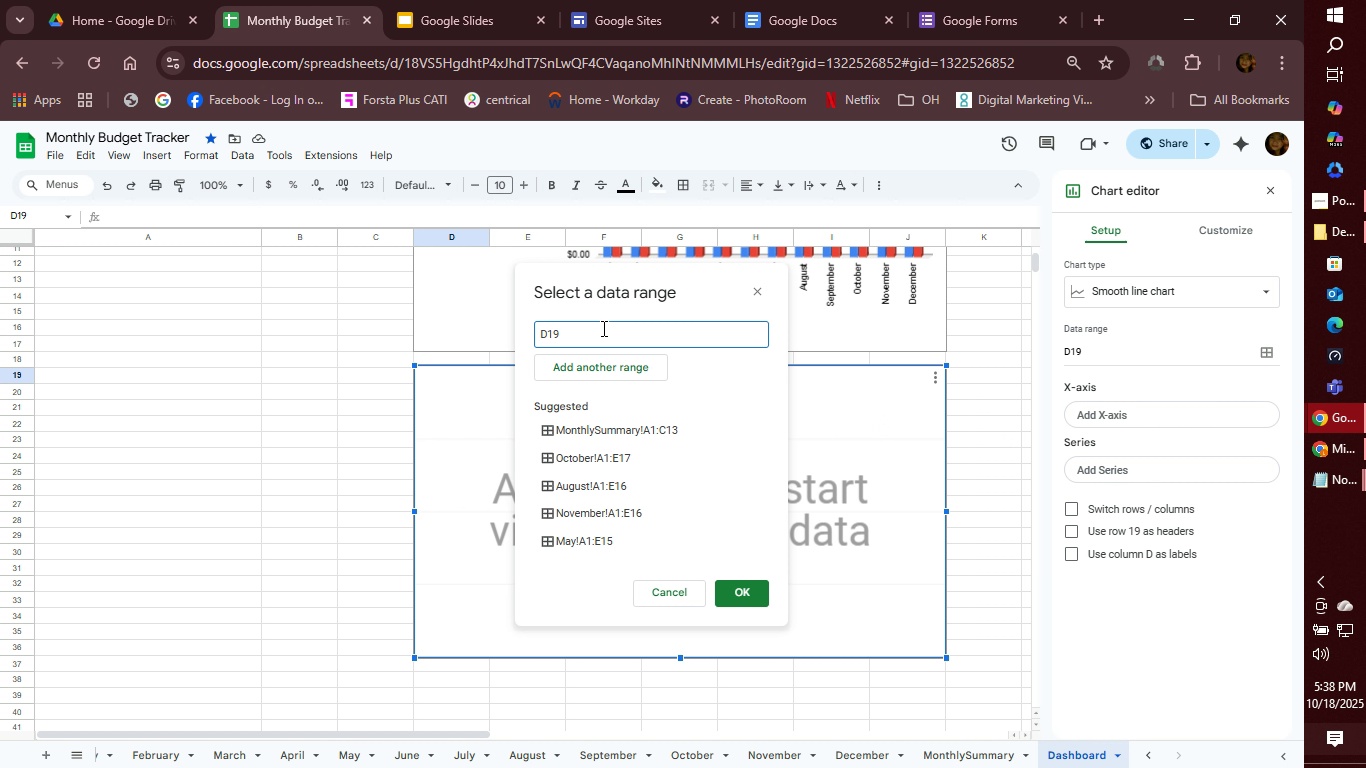 
left_click_drag(start_coordinate=[602, 328], to_coordinate=[477, 327])
 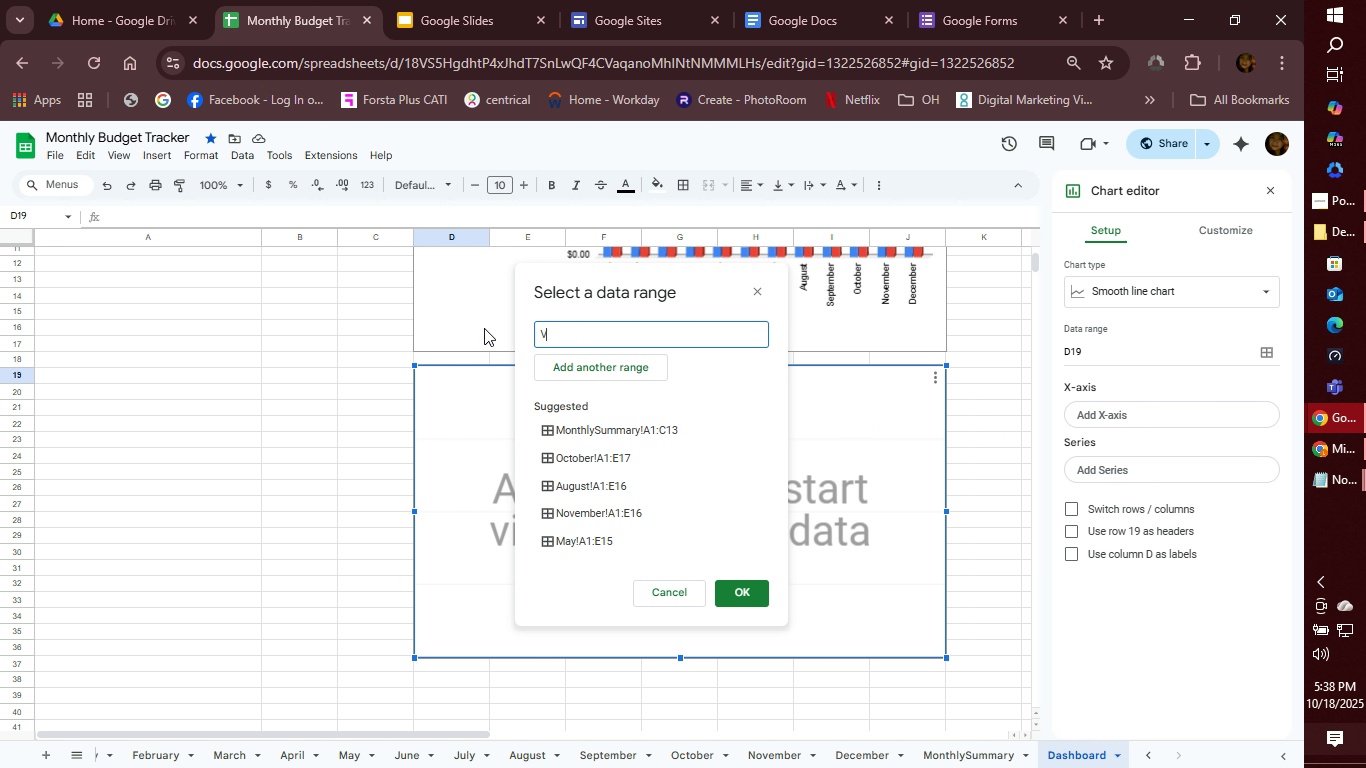 
type(Variable Expenses! )
 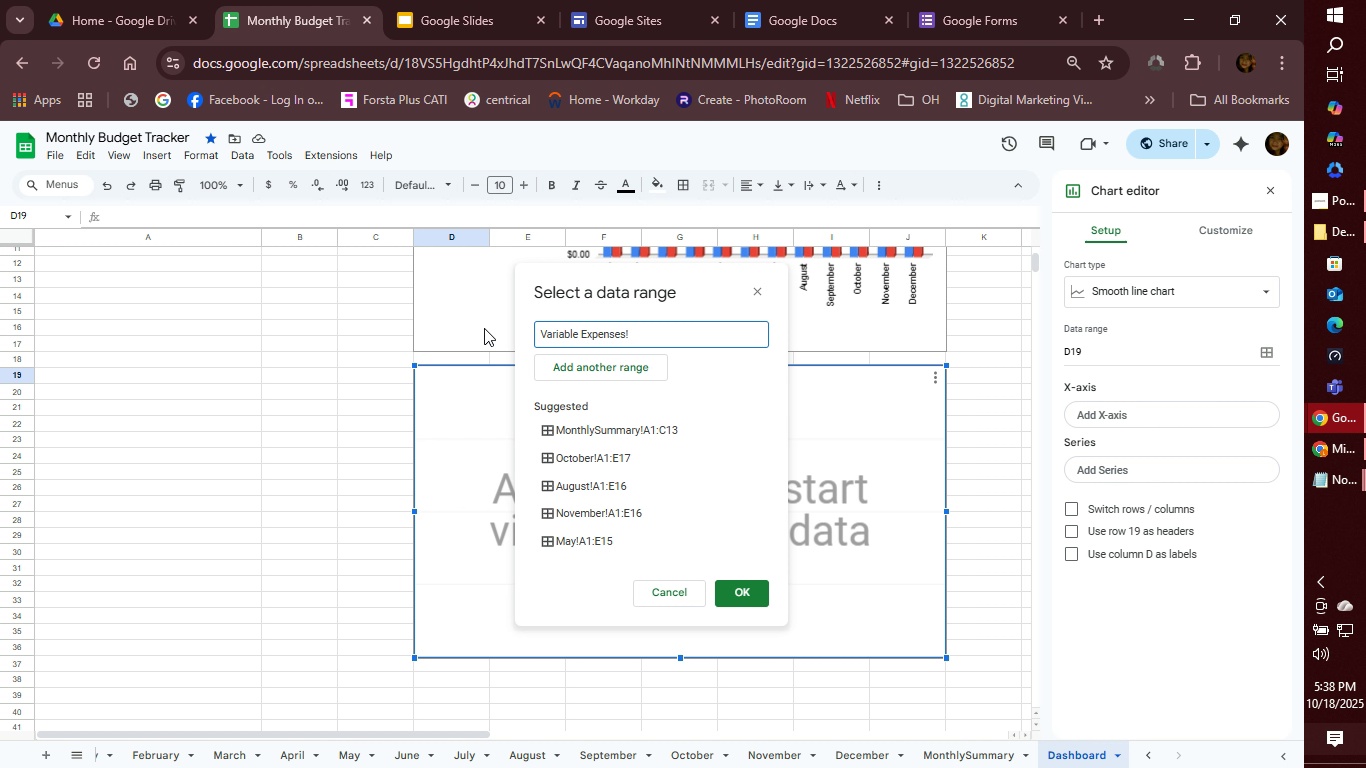 
key(Backspace)
type(C2;C)
key(Backspace)
key(Backspace)
type(:)
 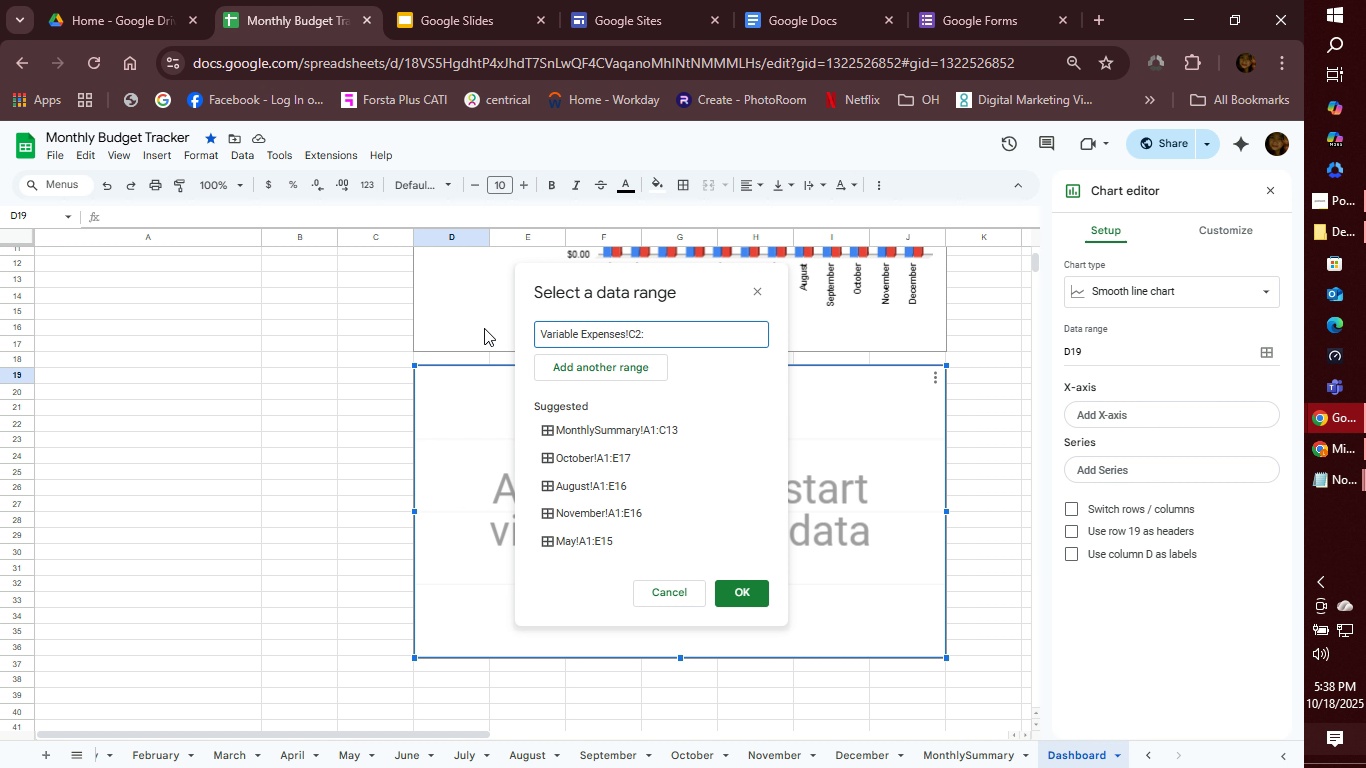 
type(D7)
 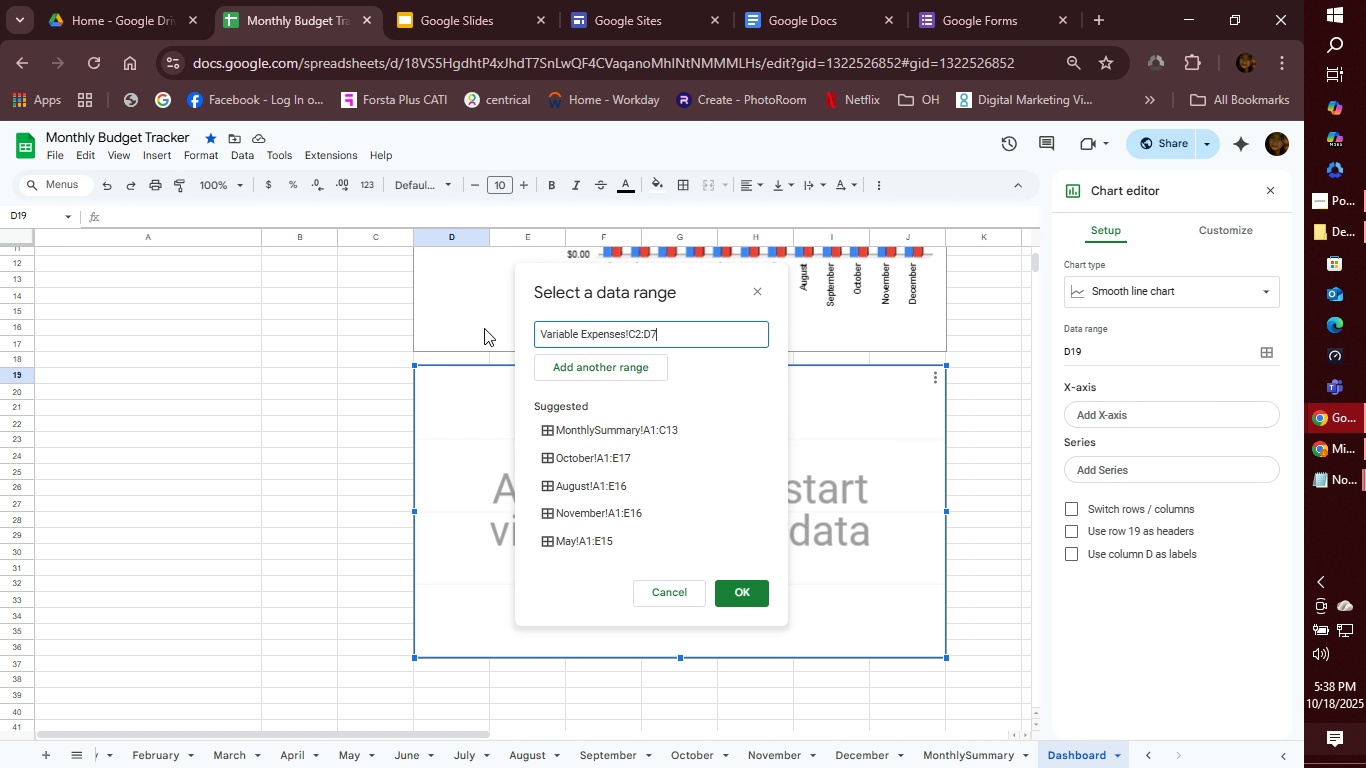 
key(Enter)
 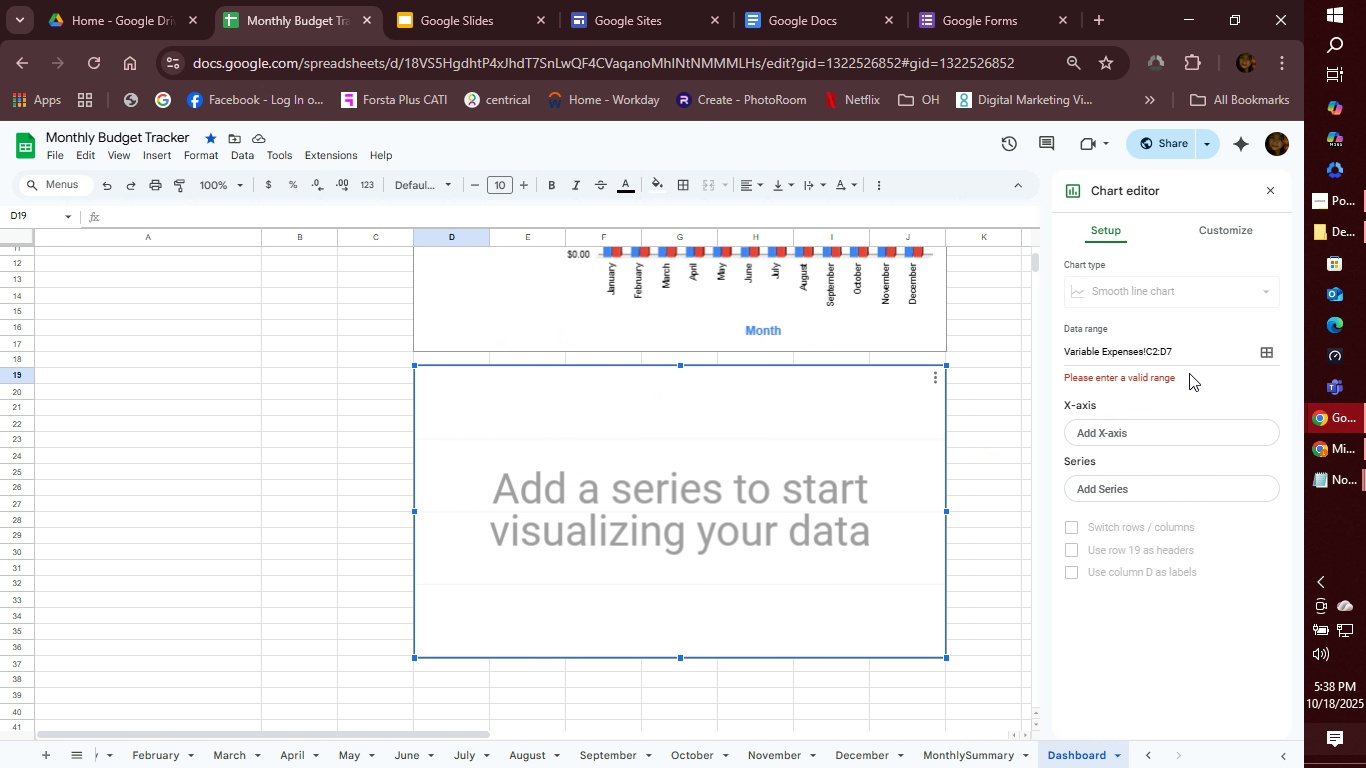 
wait(8.12)
 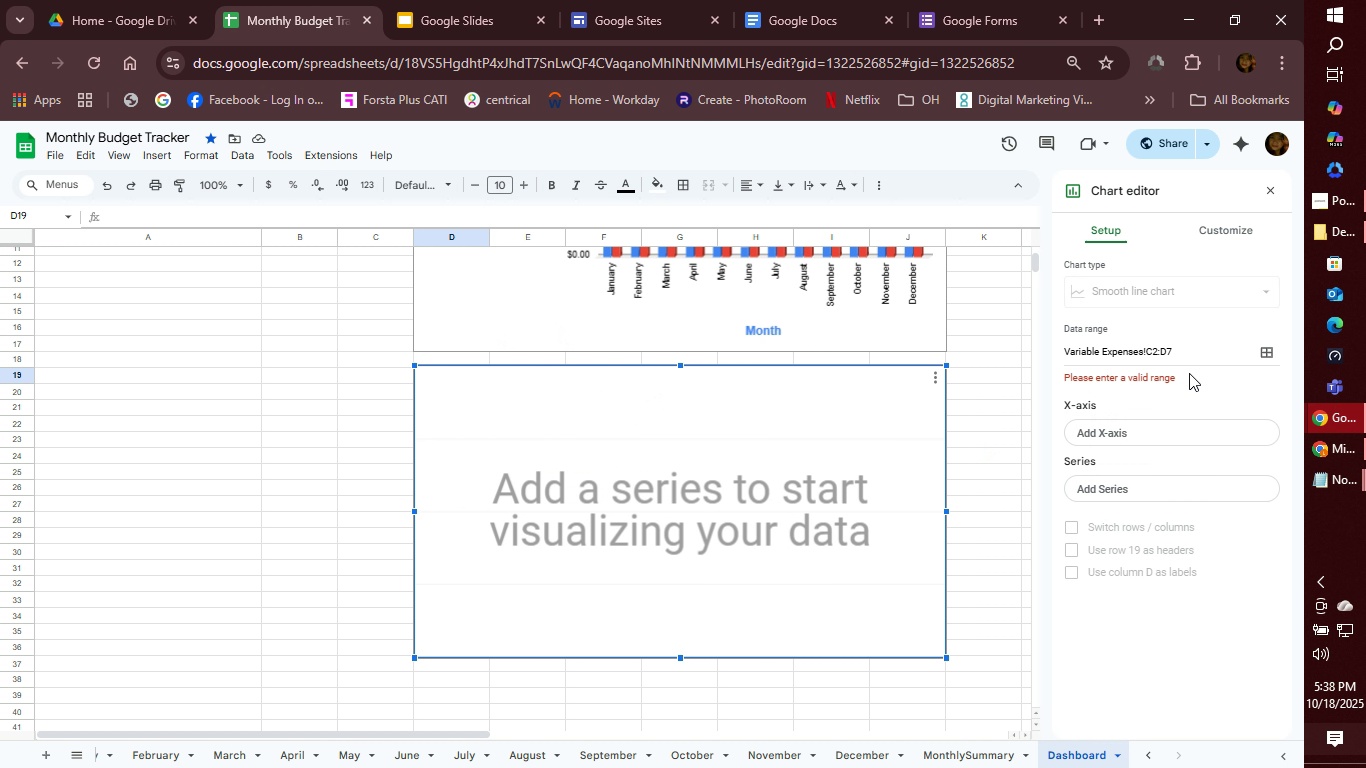 
left_click([108, 755])
 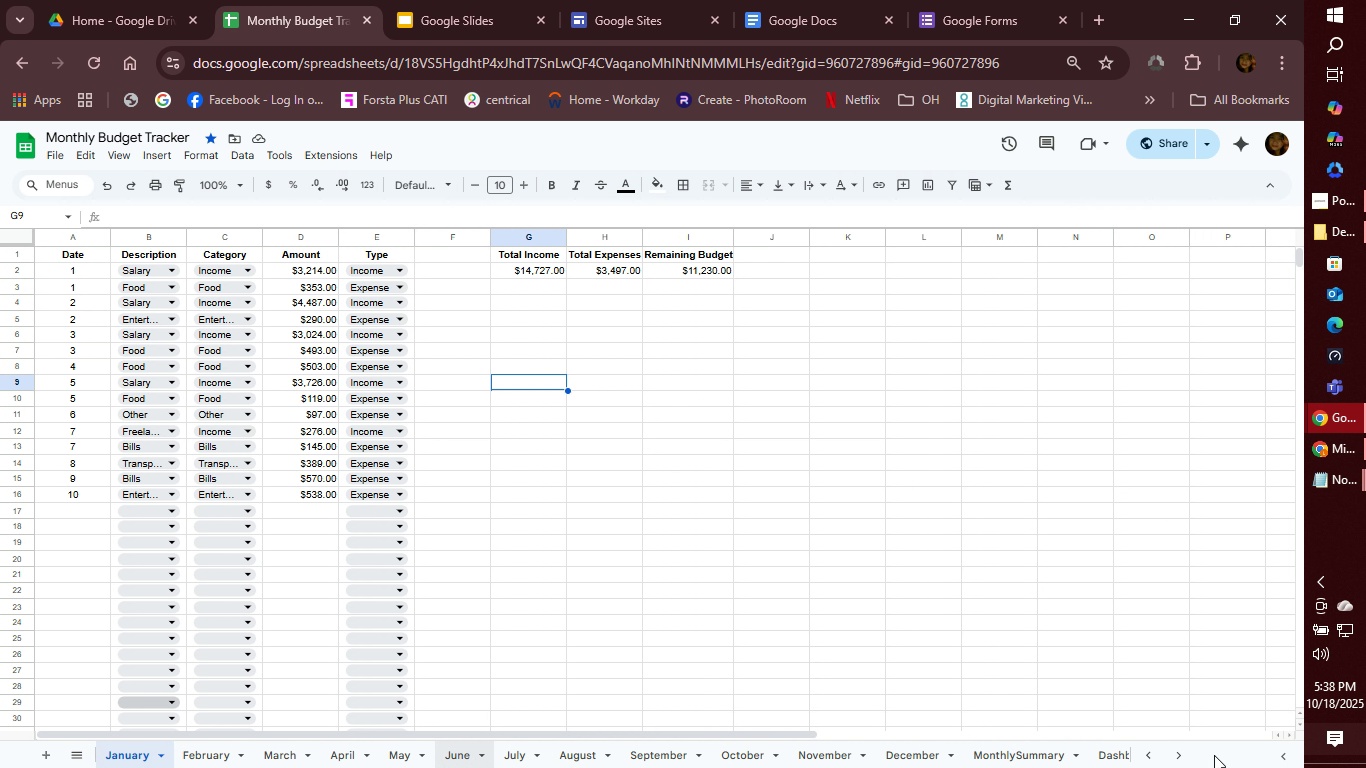 
left_click([1152, 751])
 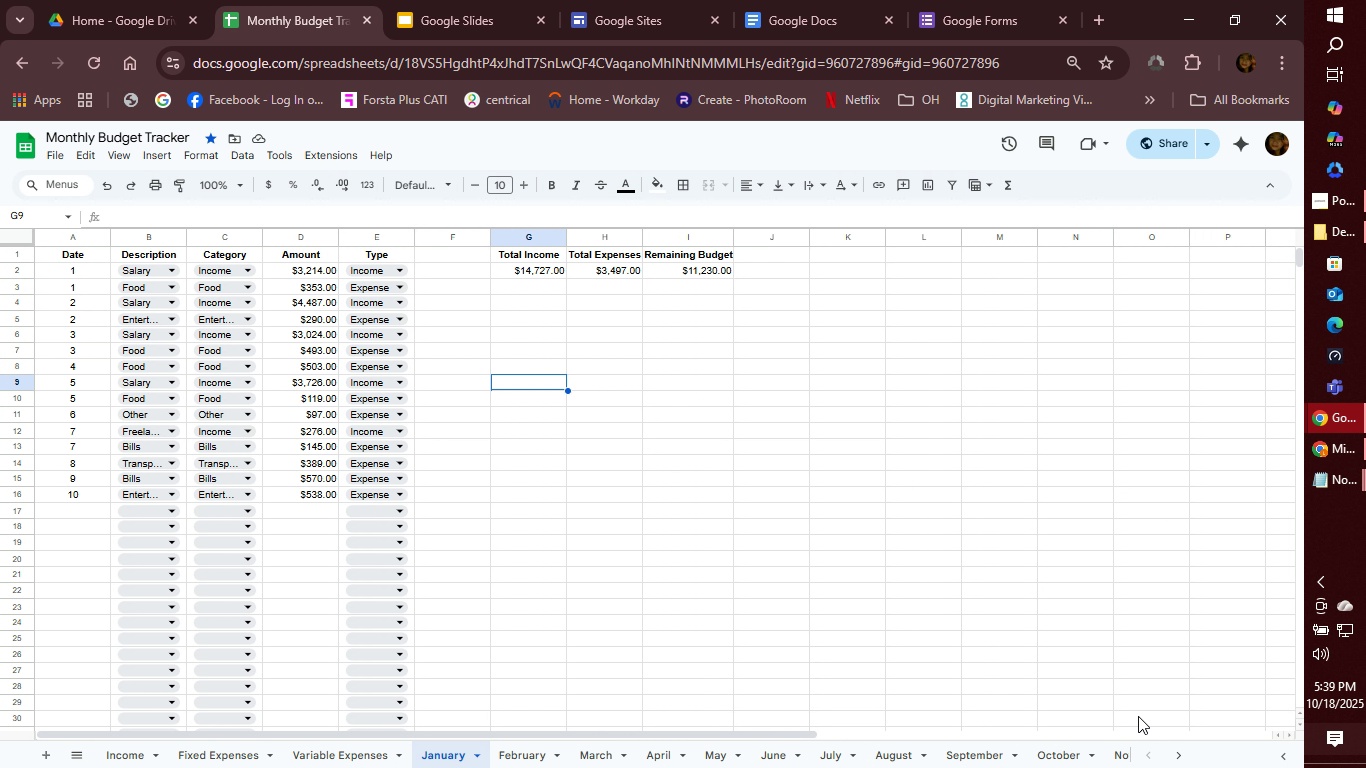 
wait(7.58)
 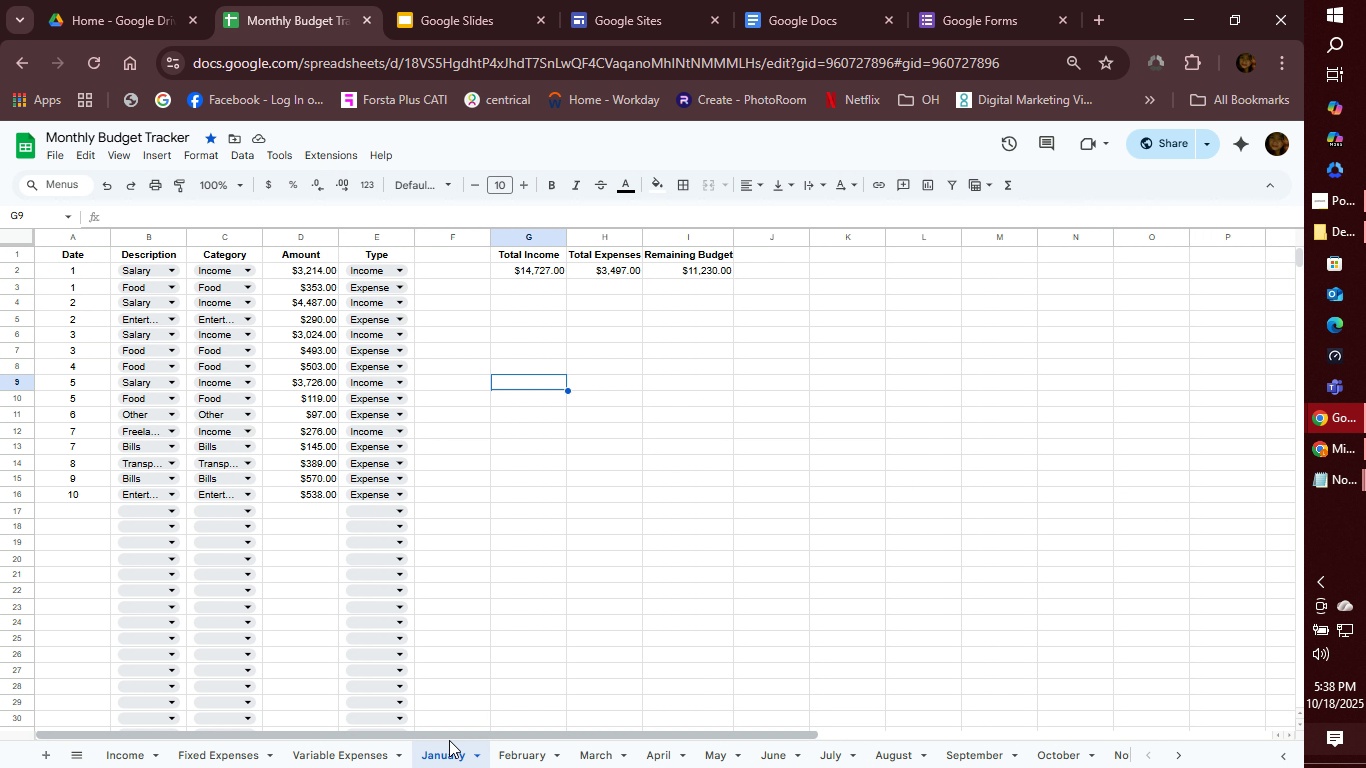 
left_click([1174, 756])
 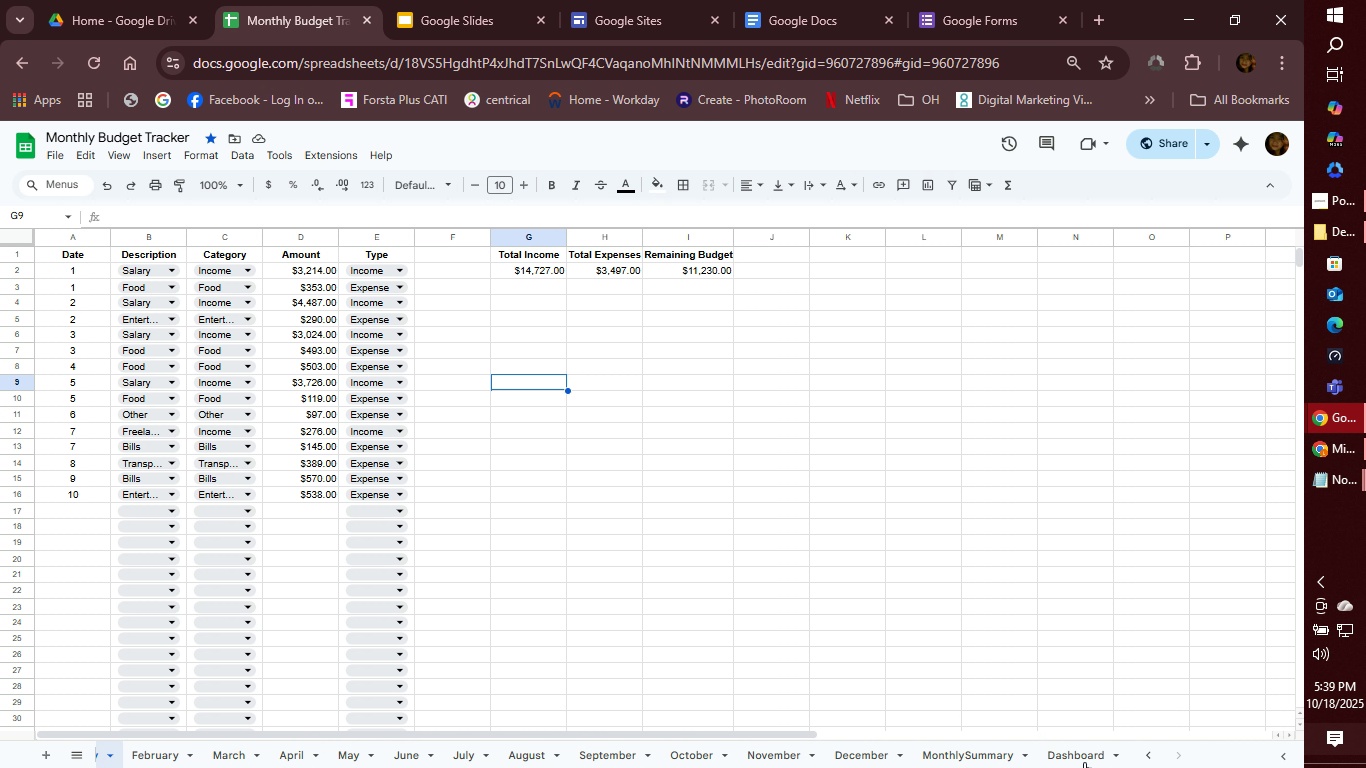 
left_click([1054, 756])
 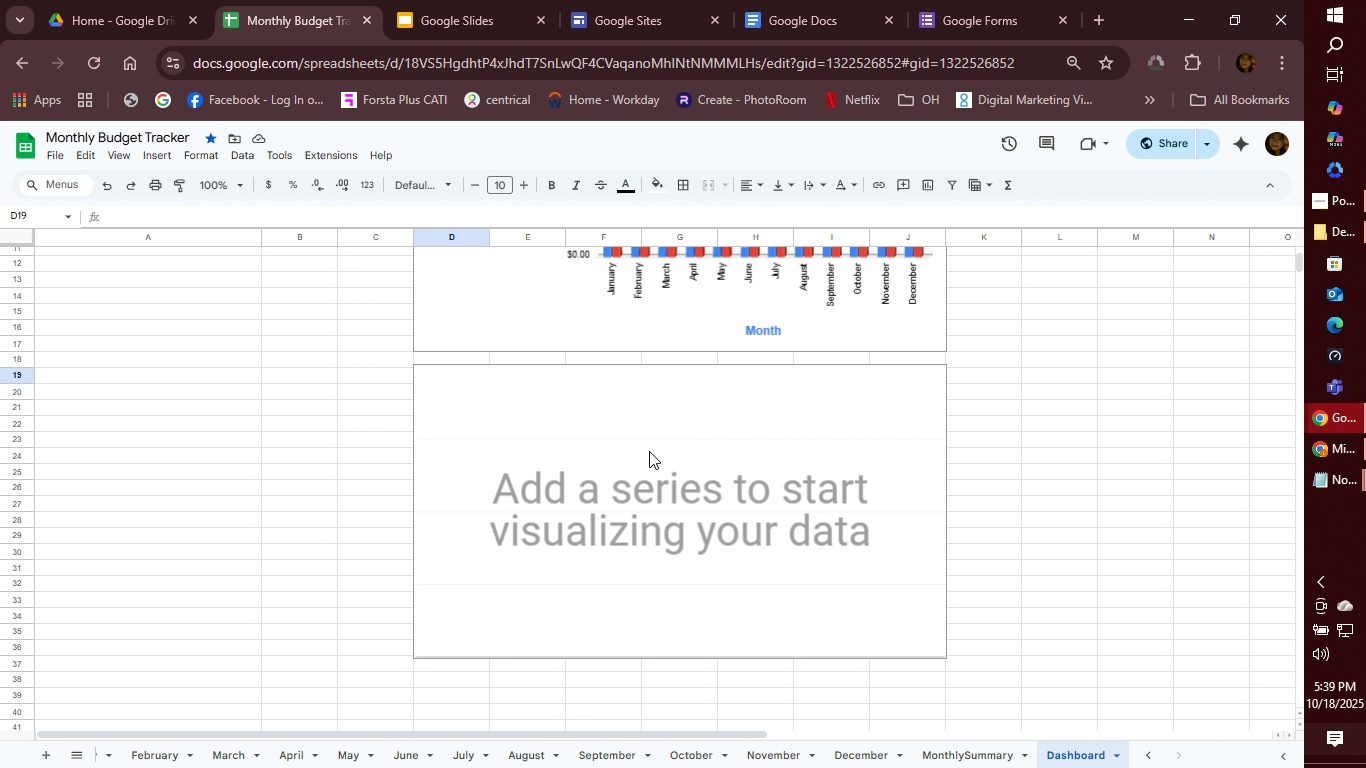 
left_click([647, 448])
 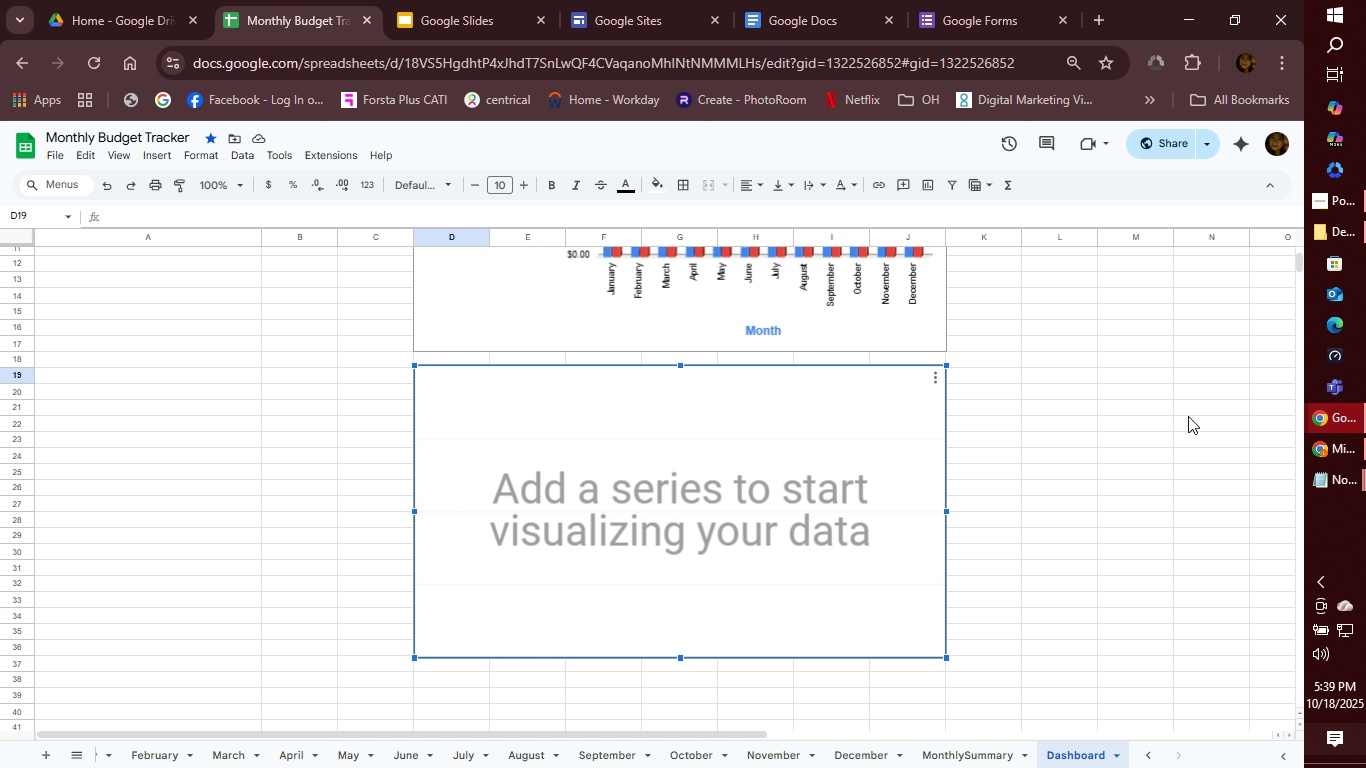 
wait(9.94)
 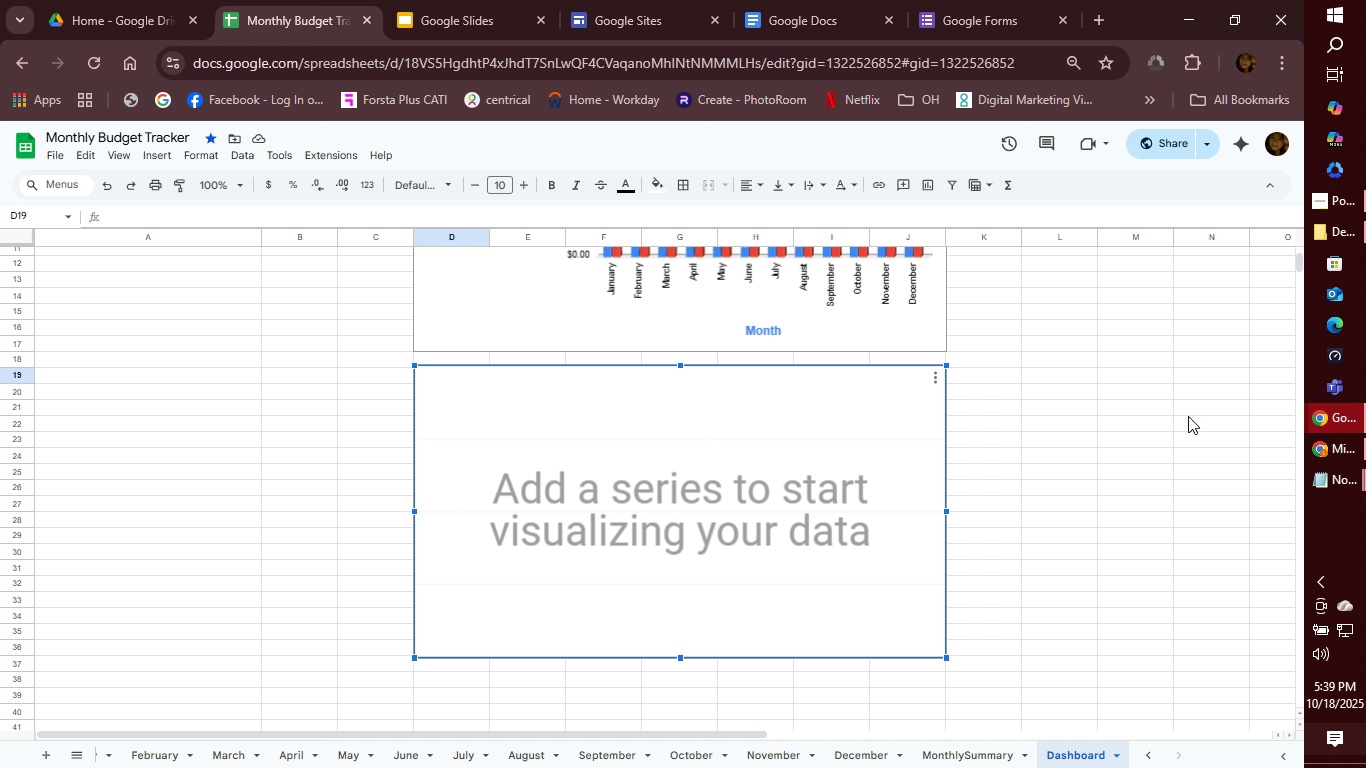 
left_click([681, 543])
 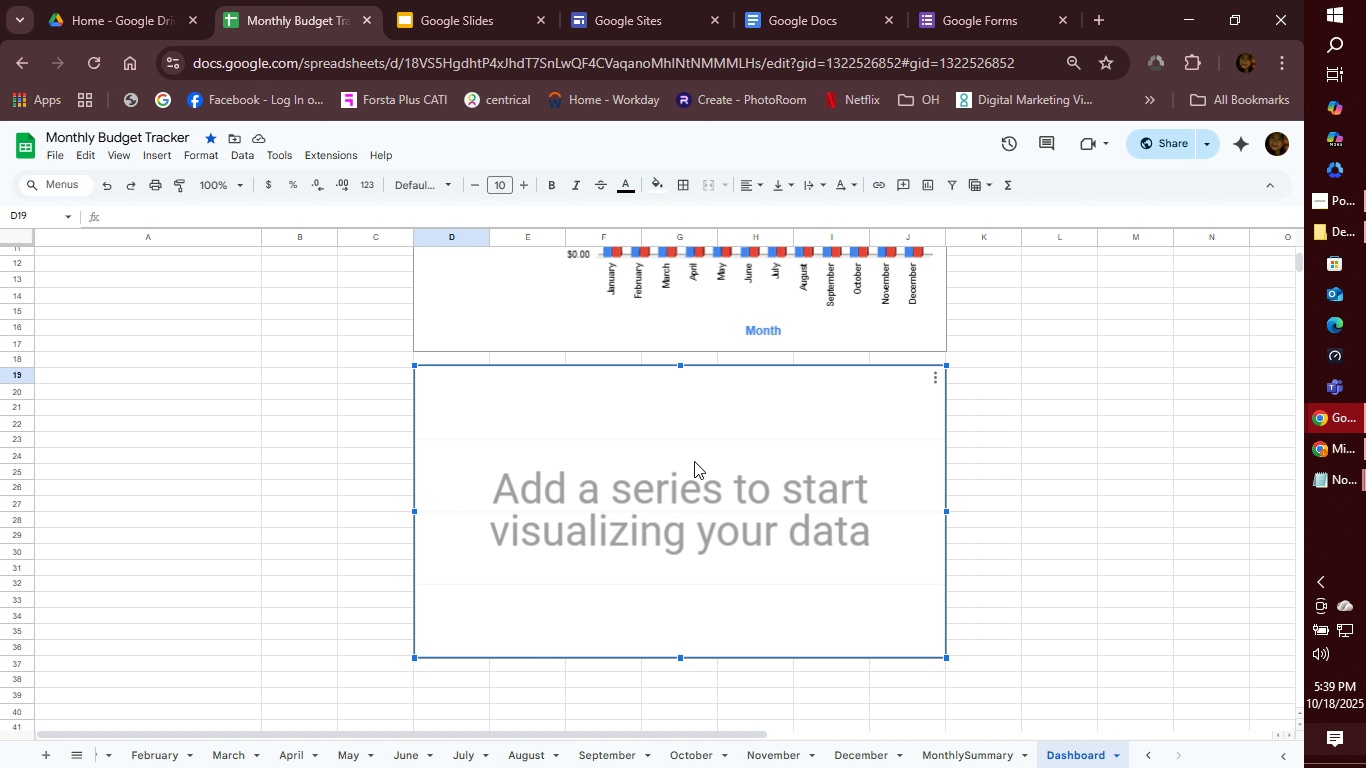 
right_click([694, 462])
 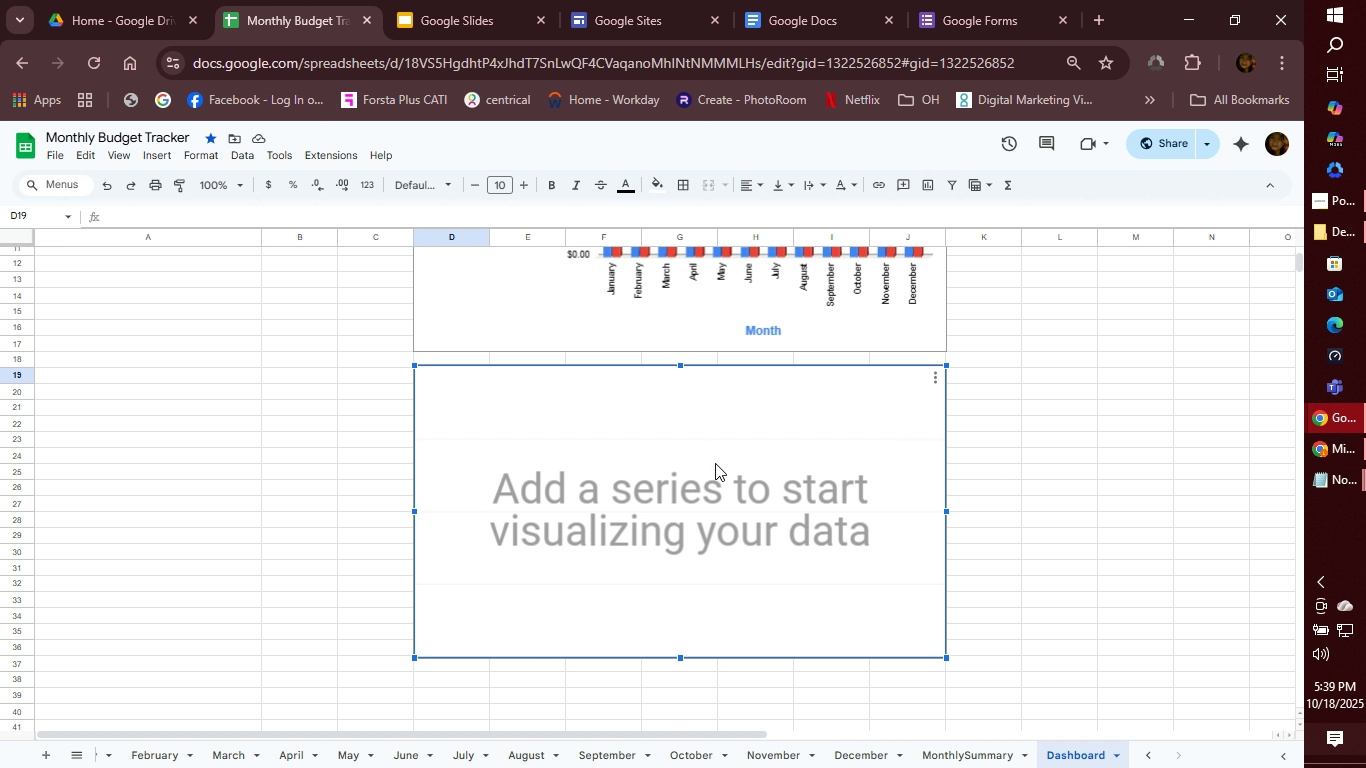 
double_click([729, 462])
 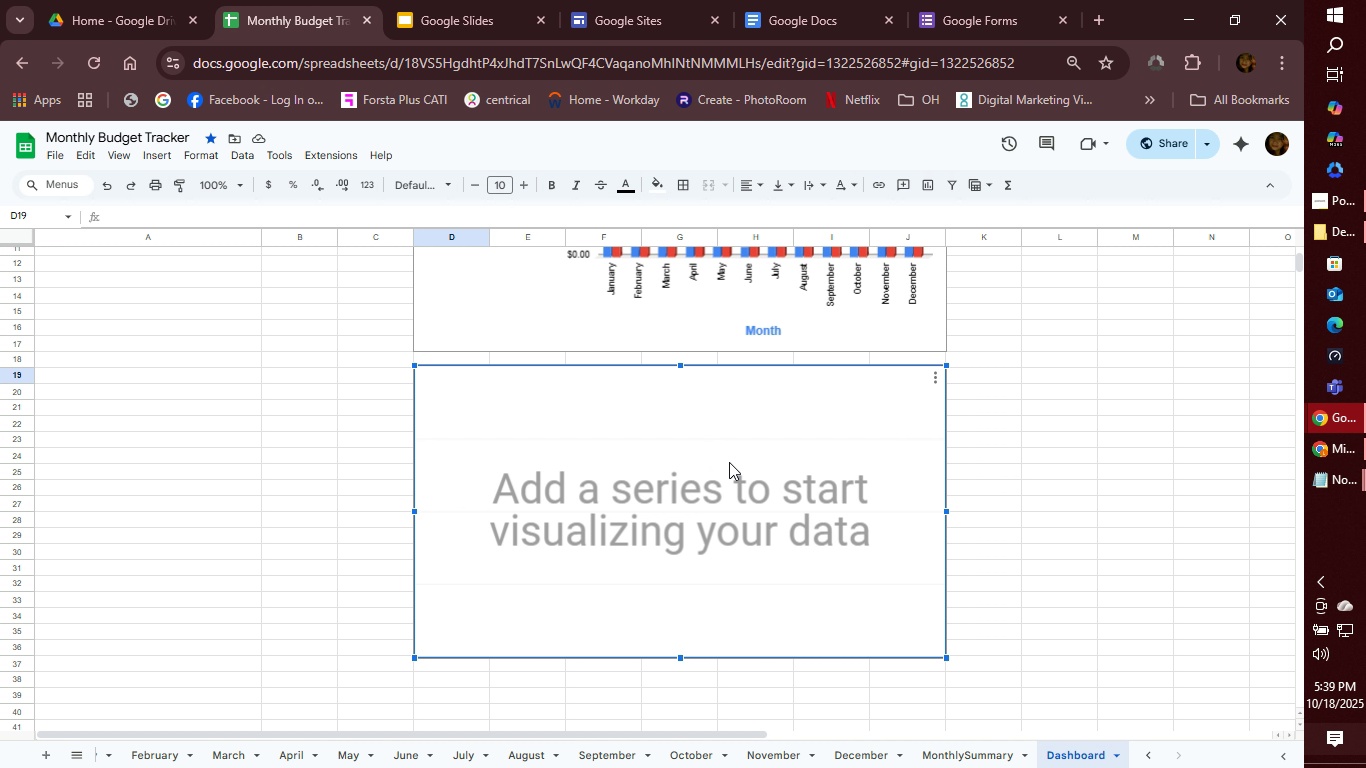 
triple_click([728, 462])
 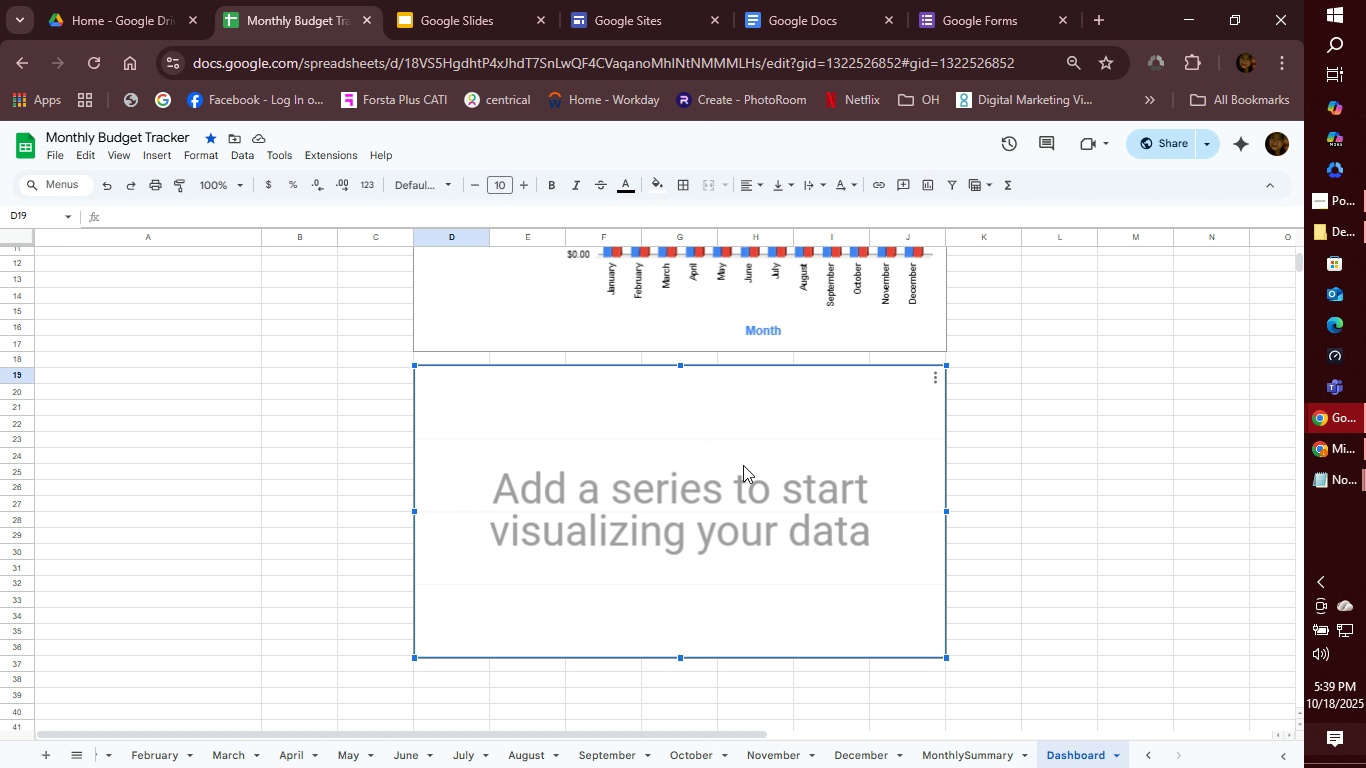 
triple_click([729, 462])
 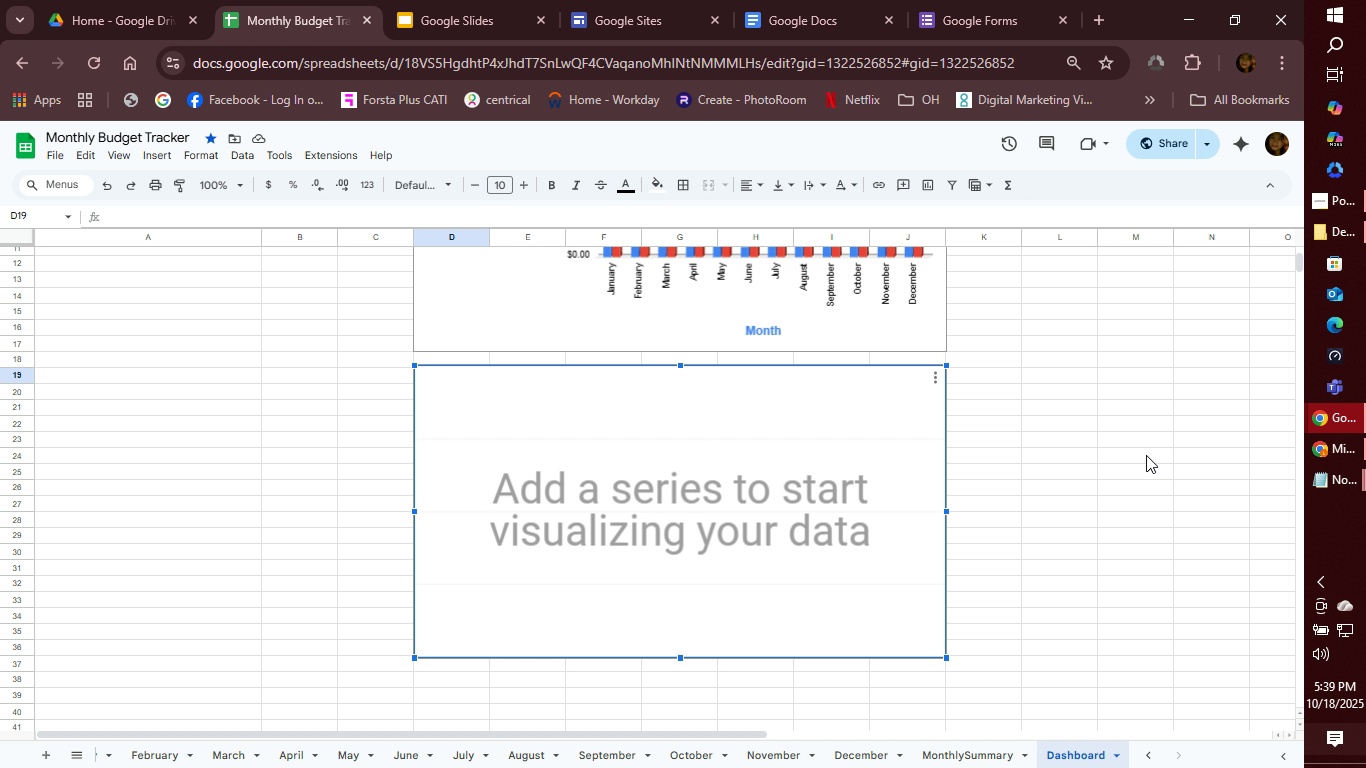 
scroll: coordinate [1146, 455], scroll_direction: up, amount: 4.0
 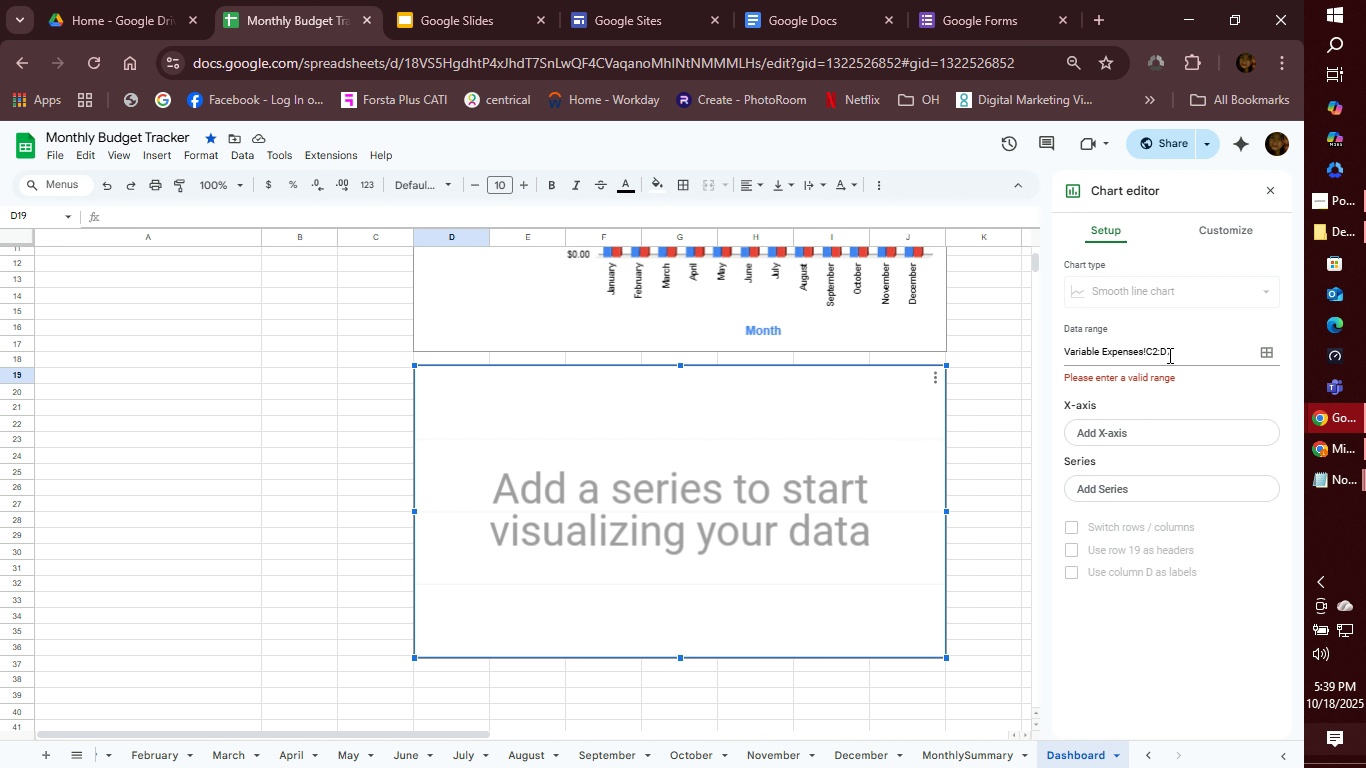 
wait(6.39)
 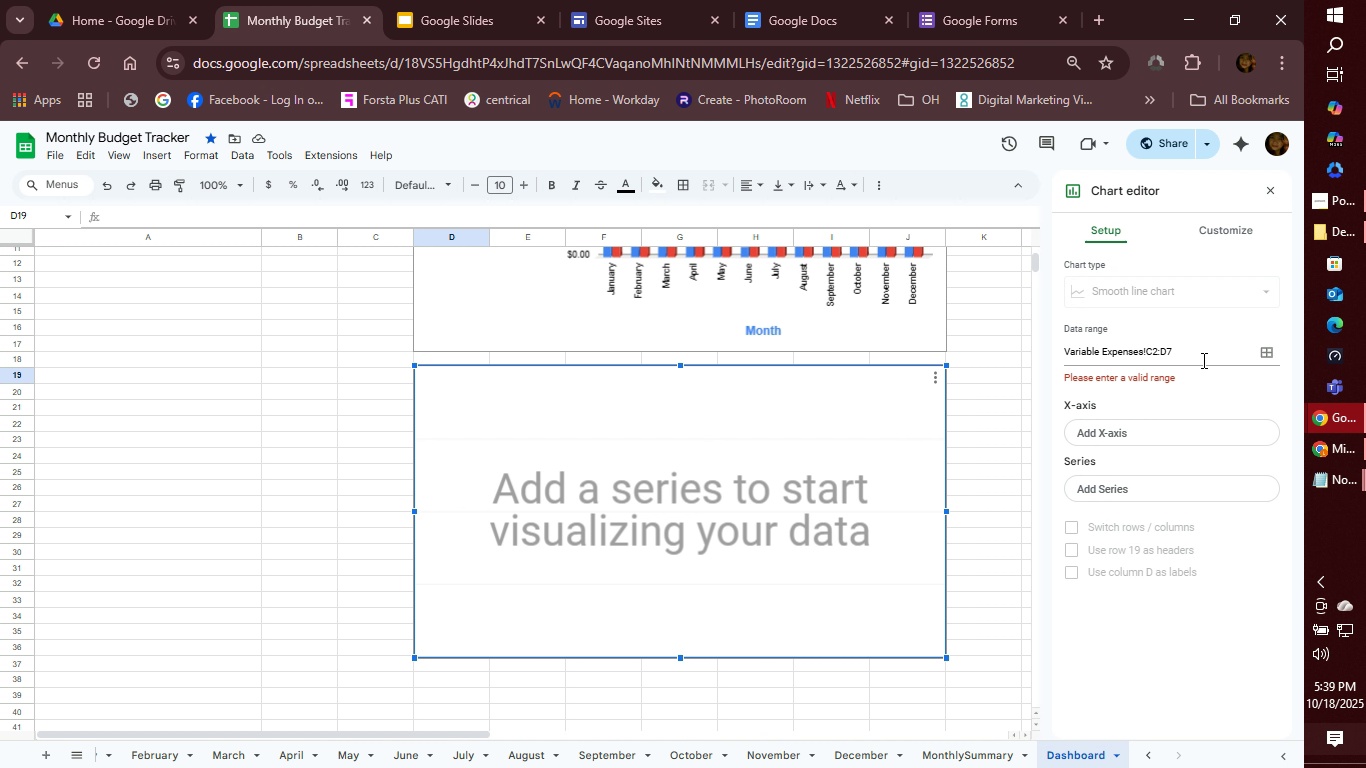 
left_click([1134, 353])
 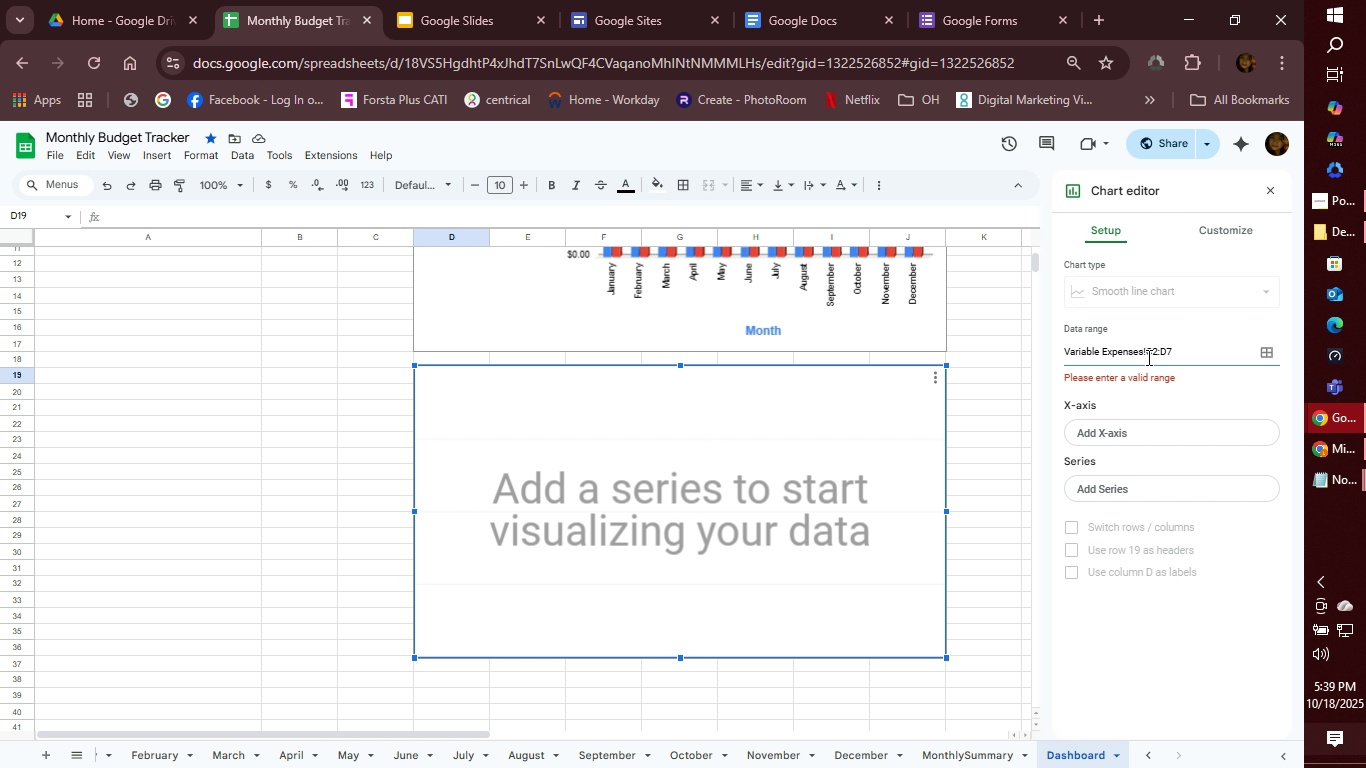 
wait(8.11)
 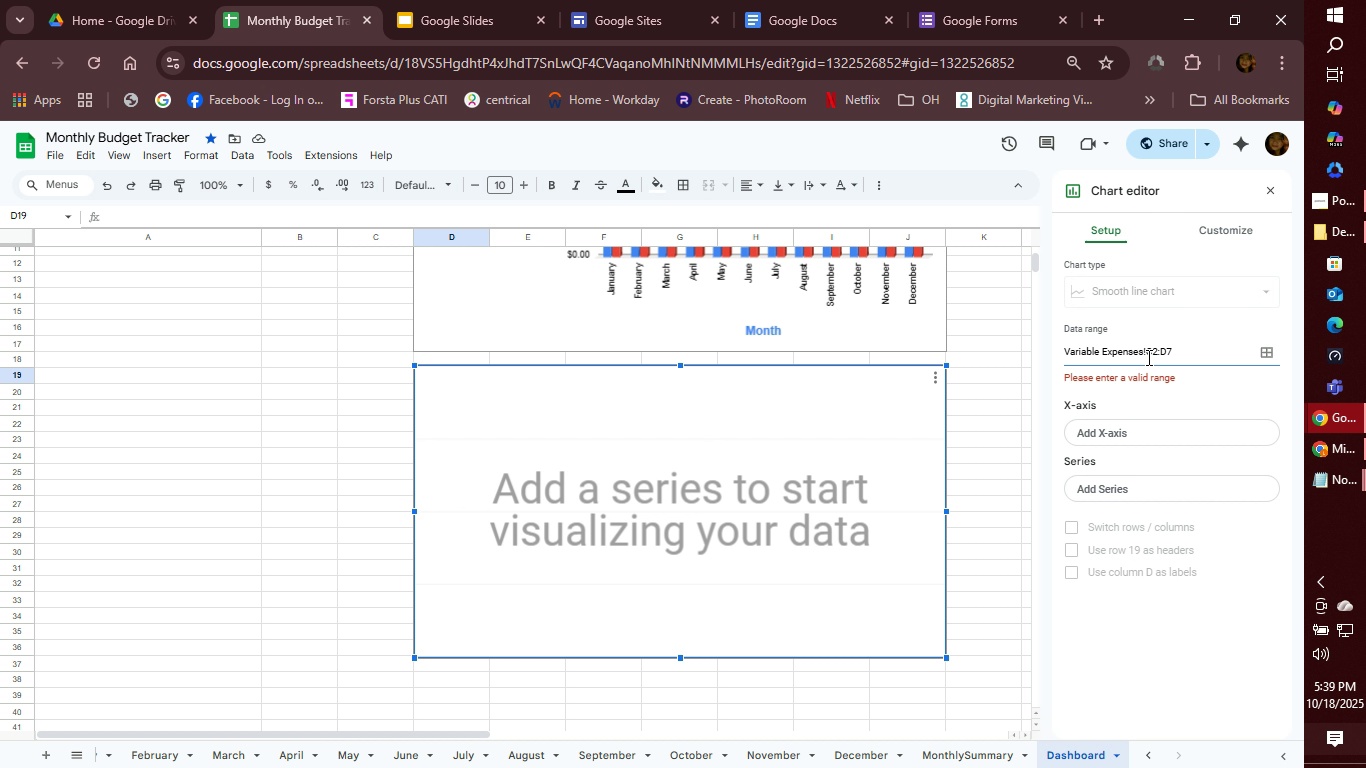 
double_click([1066, 352])
 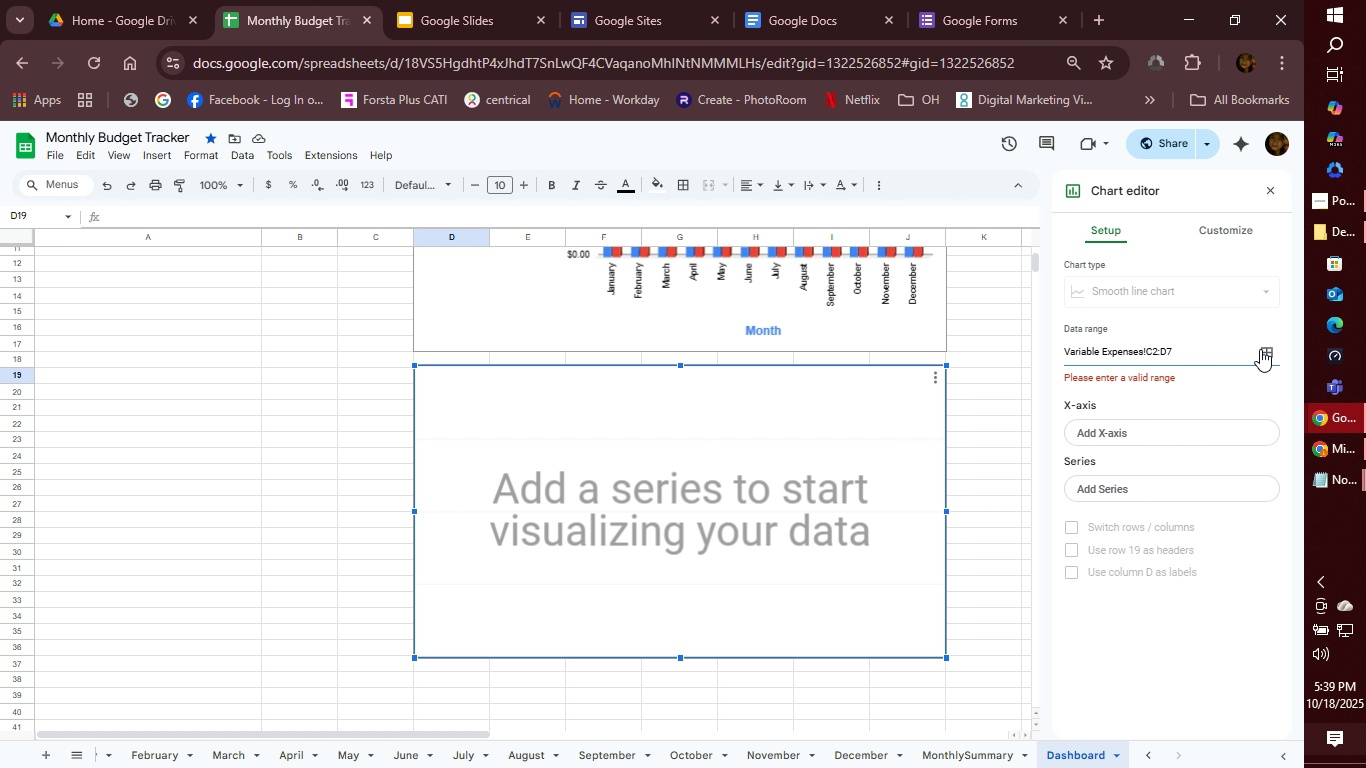 
left_click([1260, 349])
 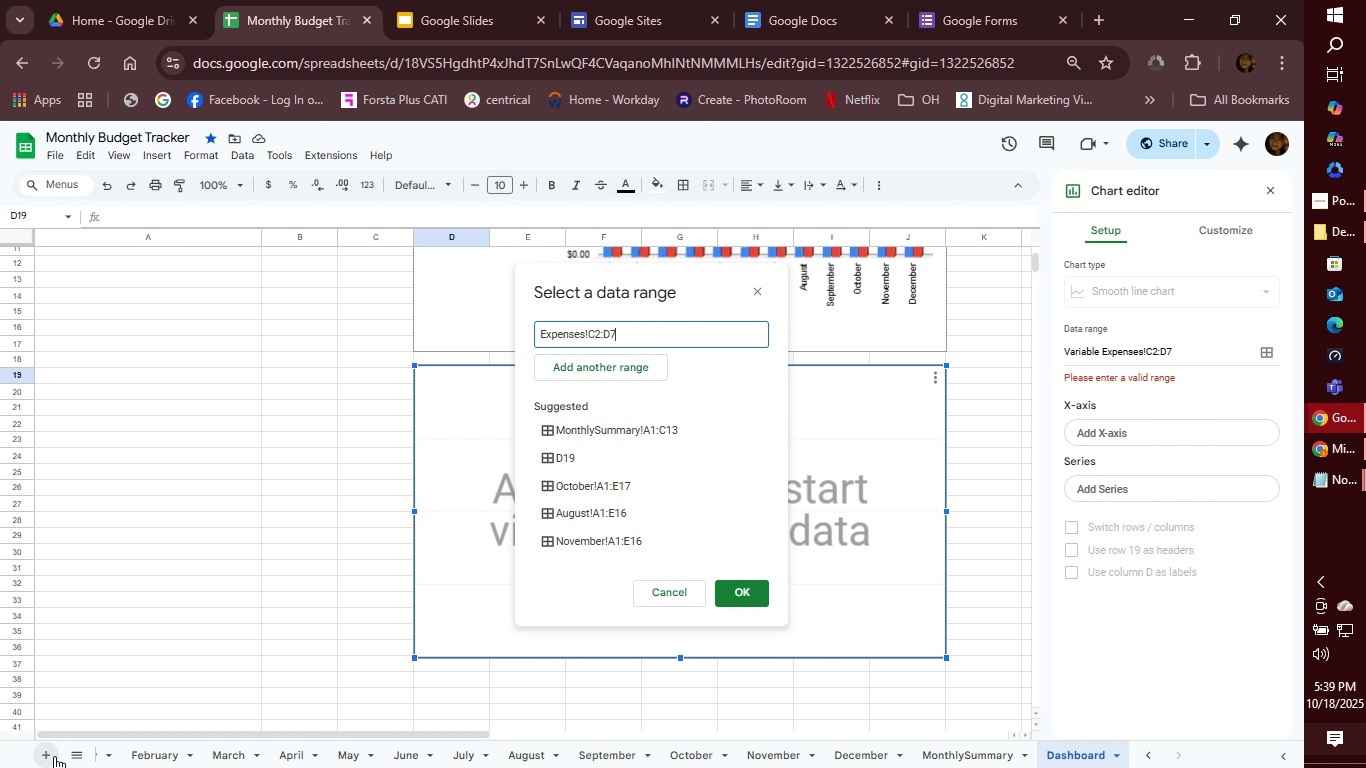 
wait(7.66)
 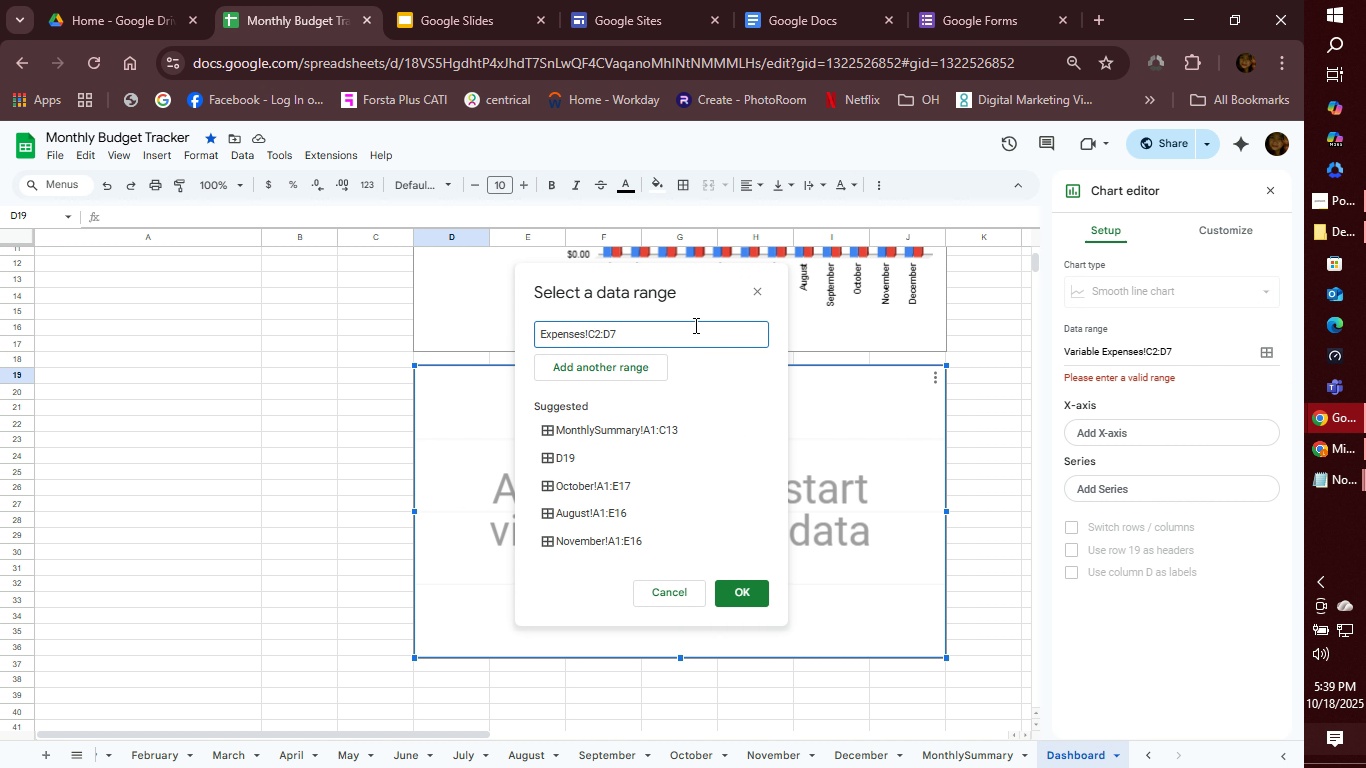 
left_click([1140, 756])
 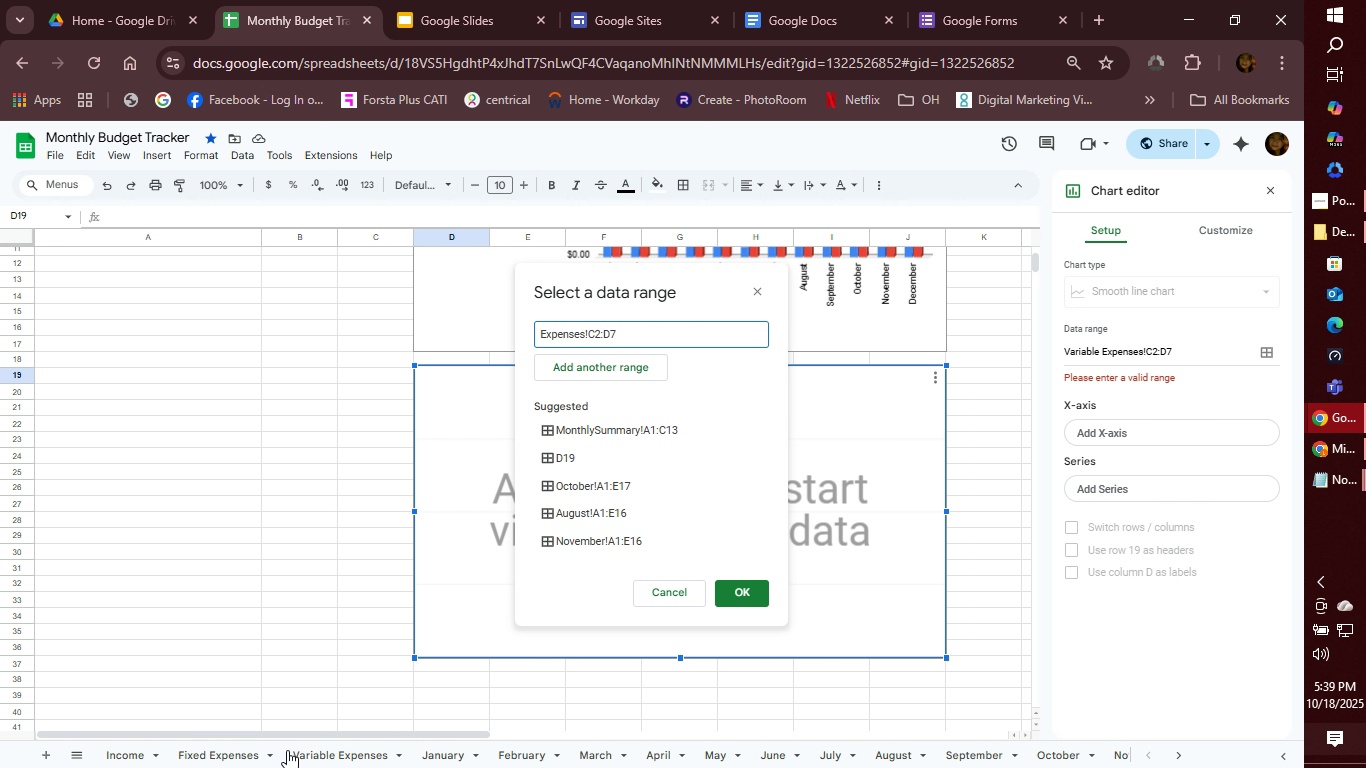 
left_click([326, 759])
 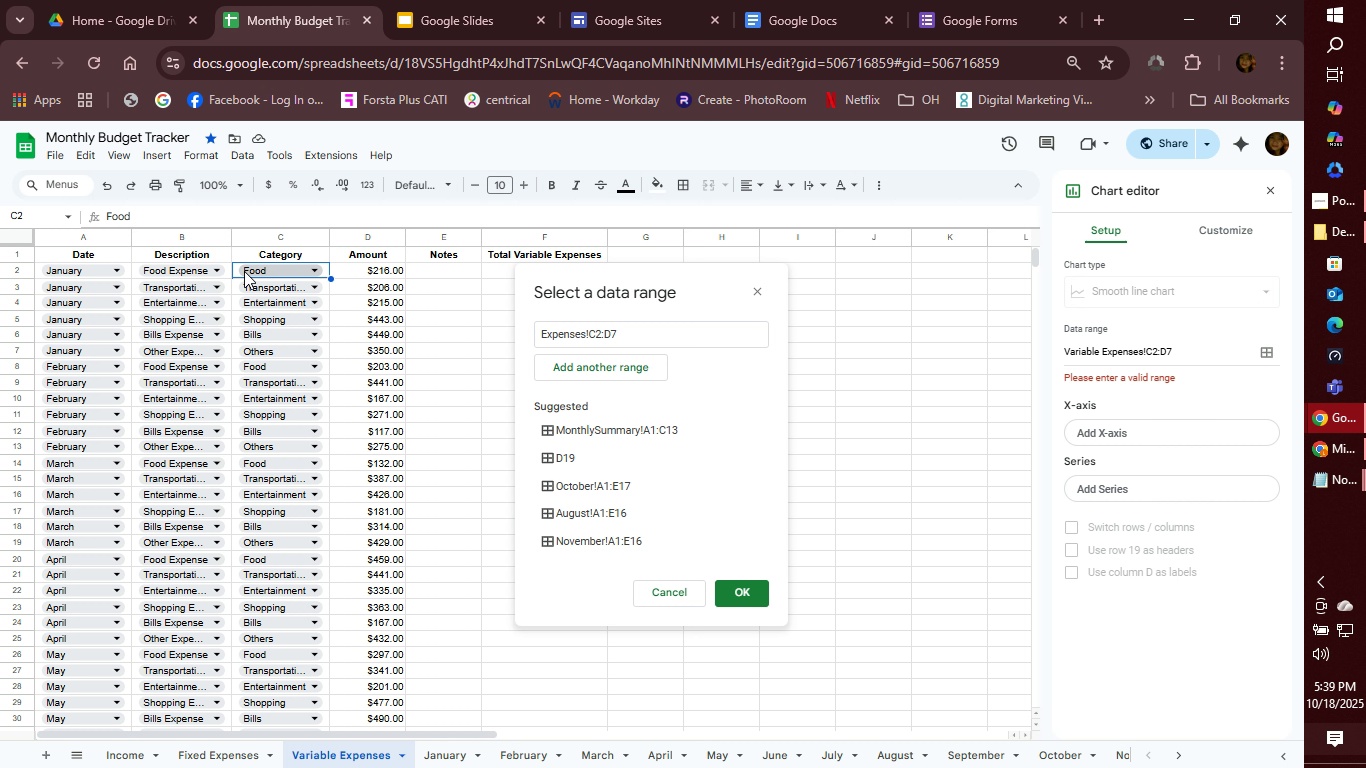 
wait(5.5)
 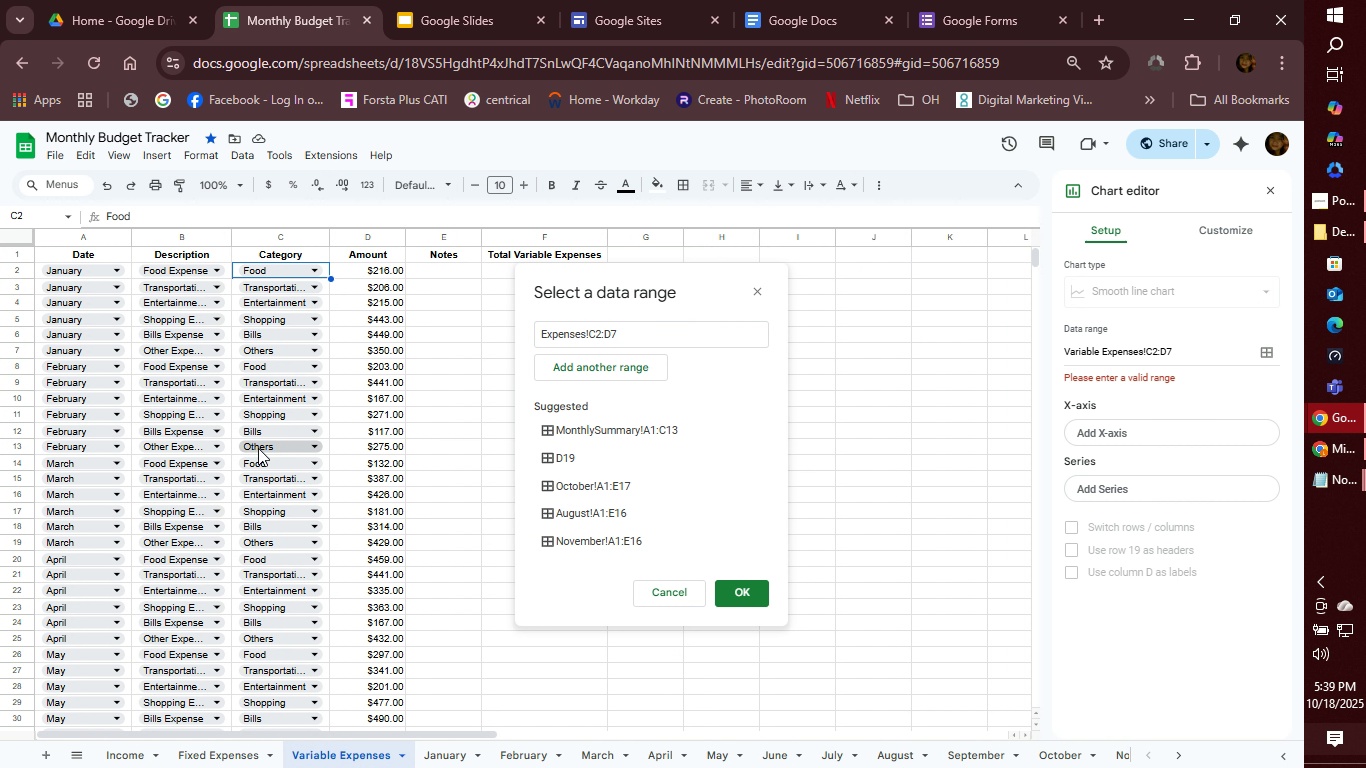 
left_click_drag(start_coordinate=[236, 272], to_coordinate=[399, 614])
 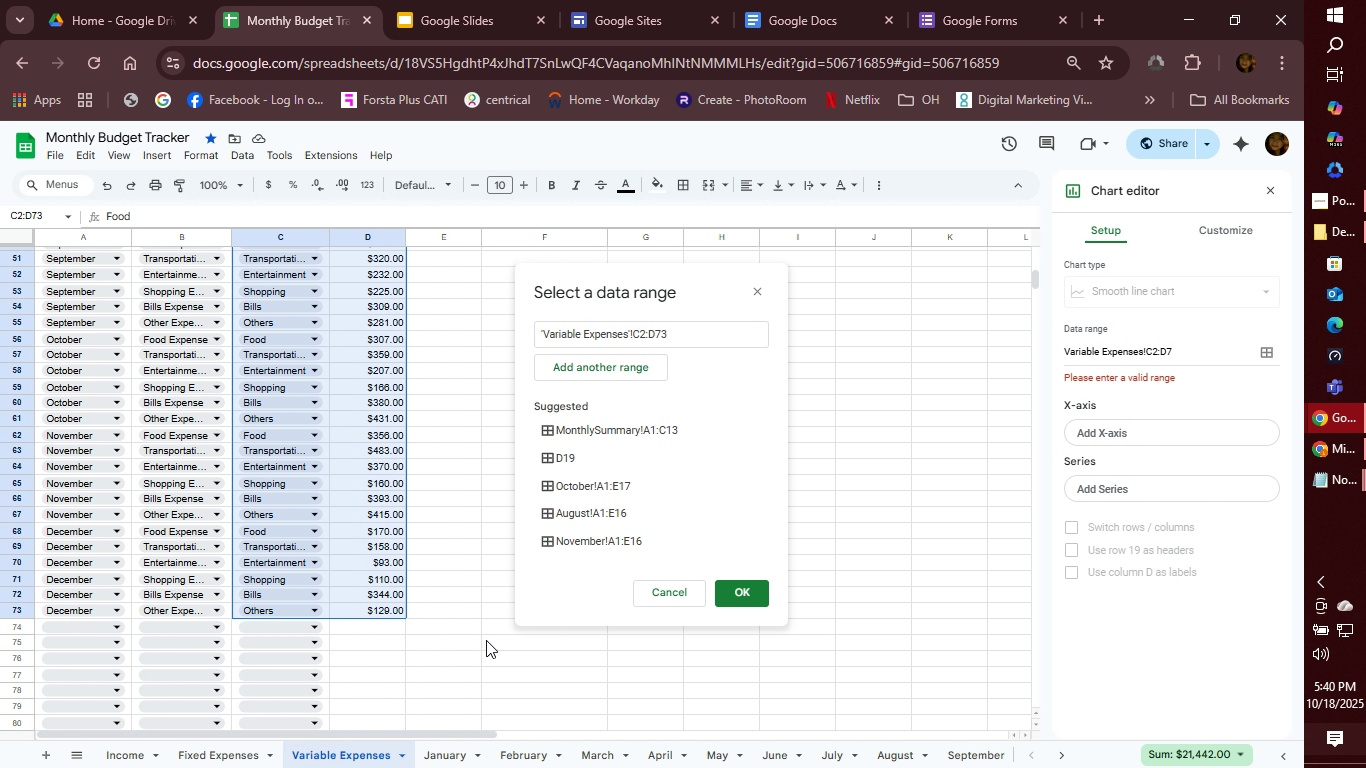 
scroll: coordinate [377, 697], scroll_direction: down, amount: 3.0
 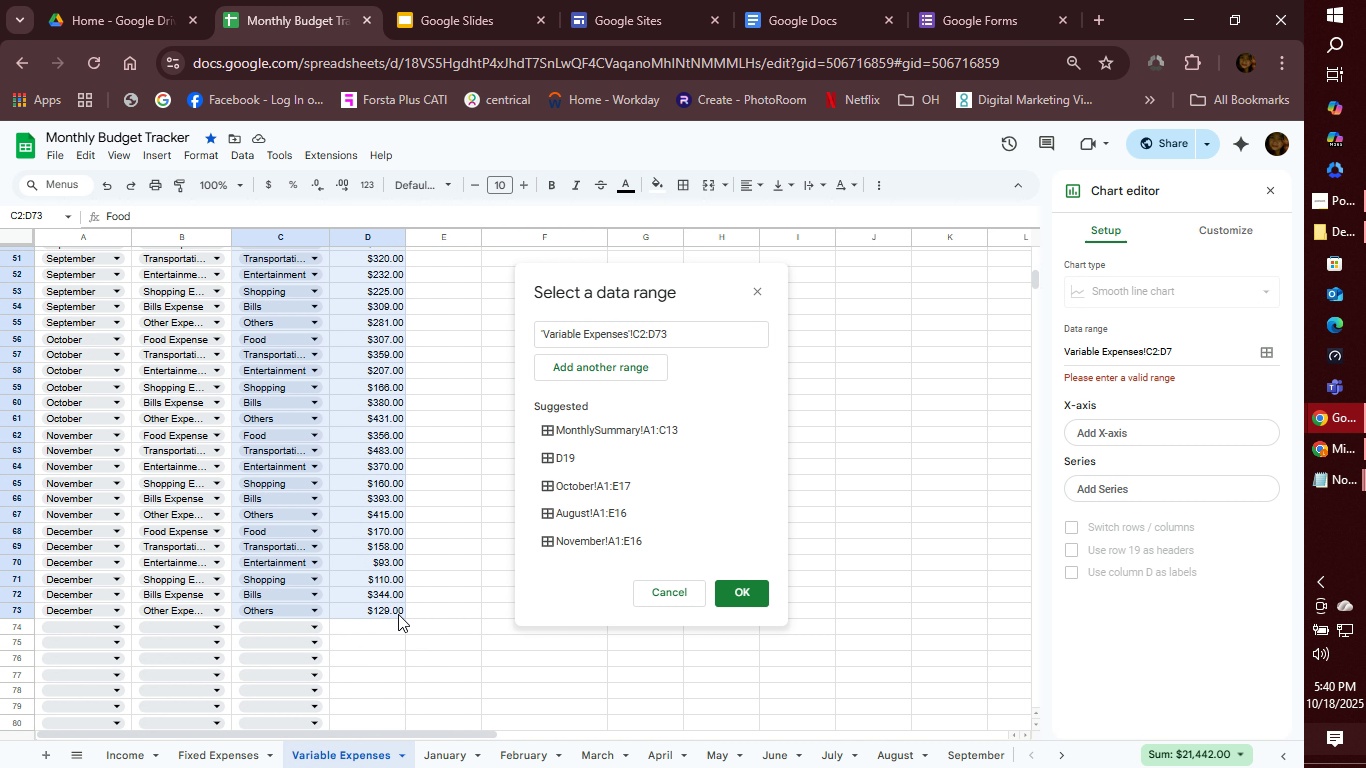 
left_click([752, 598])
 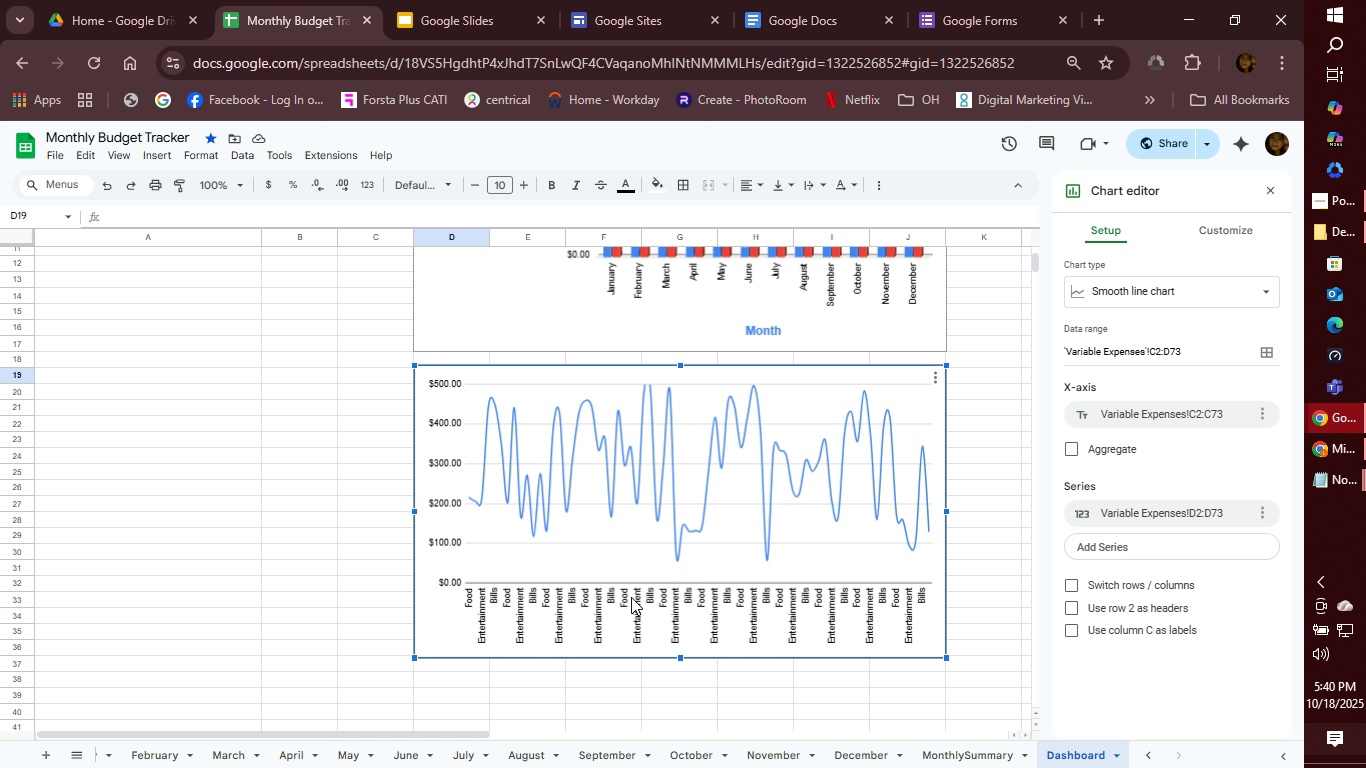 
wait(33.22)
 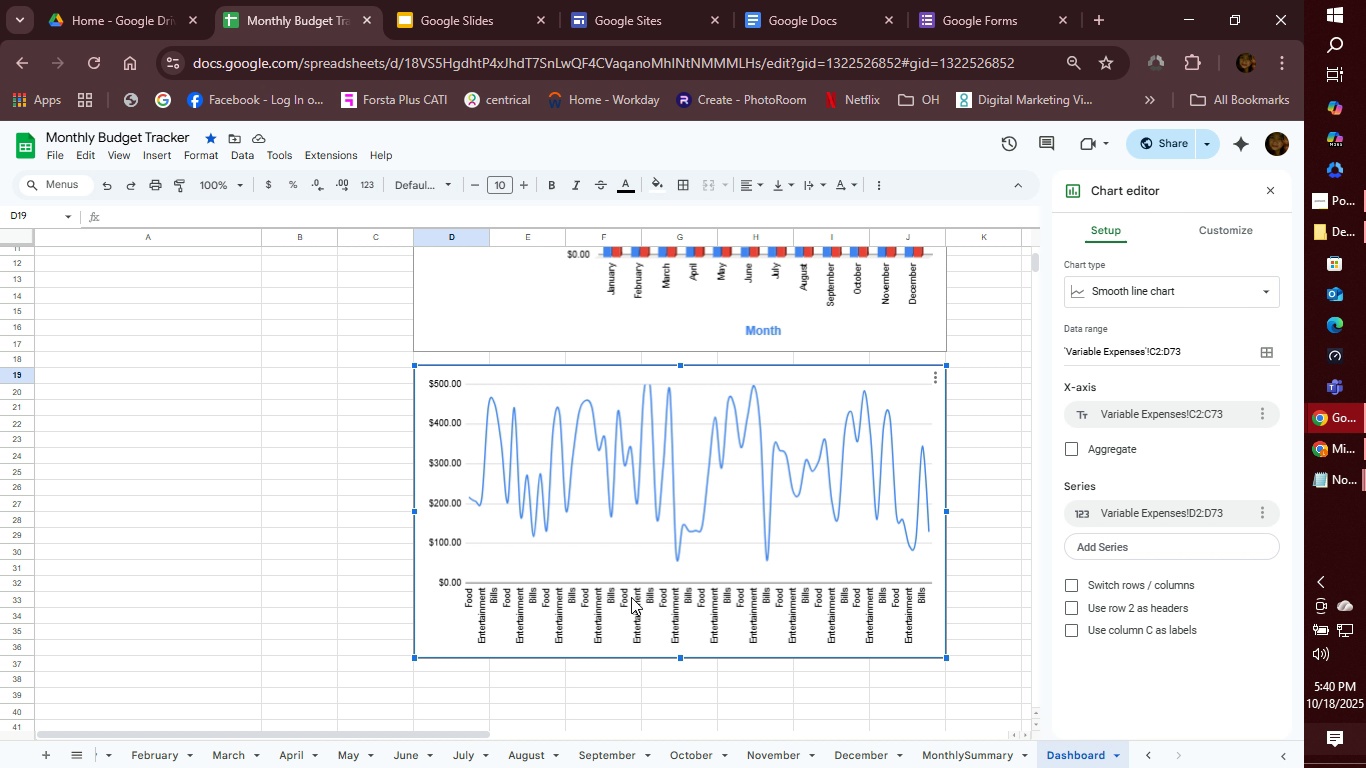 
left_click([1264, 354])
 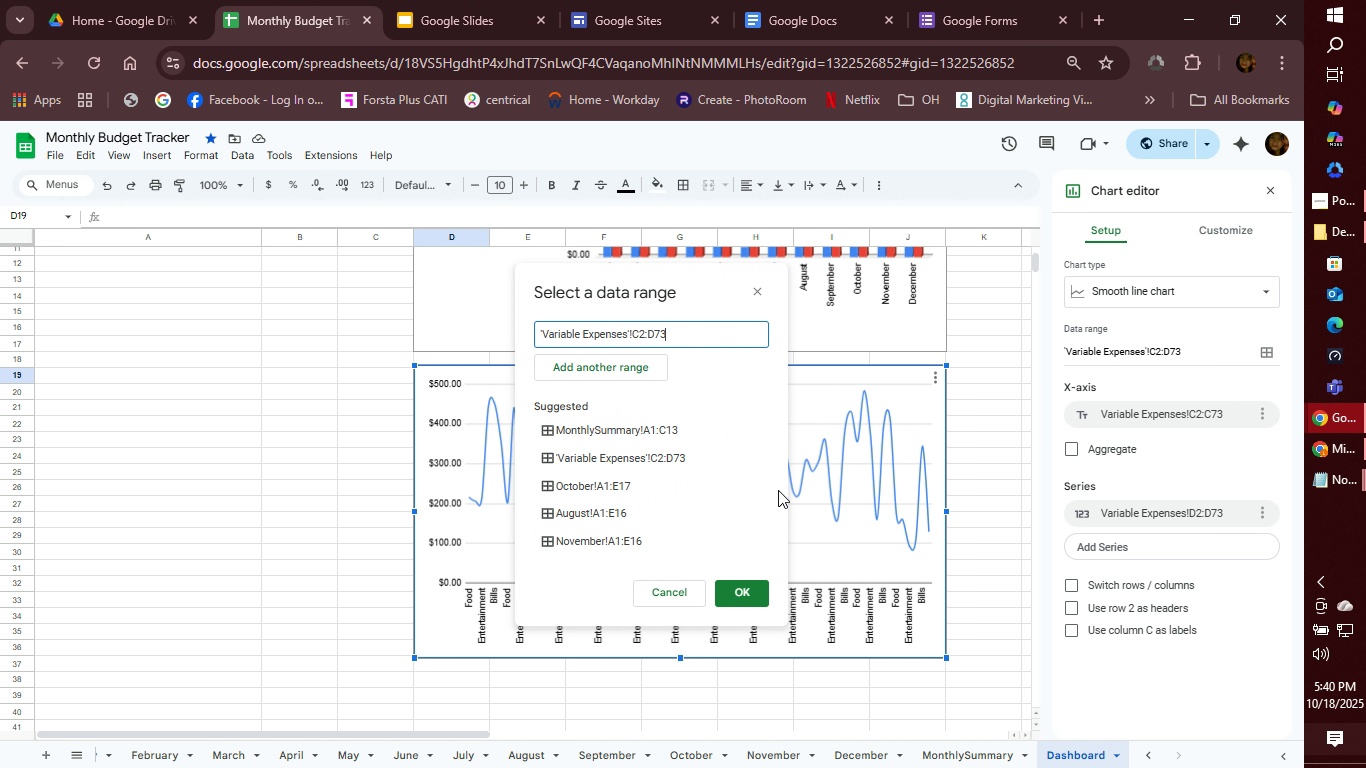 
wait(8.61)
 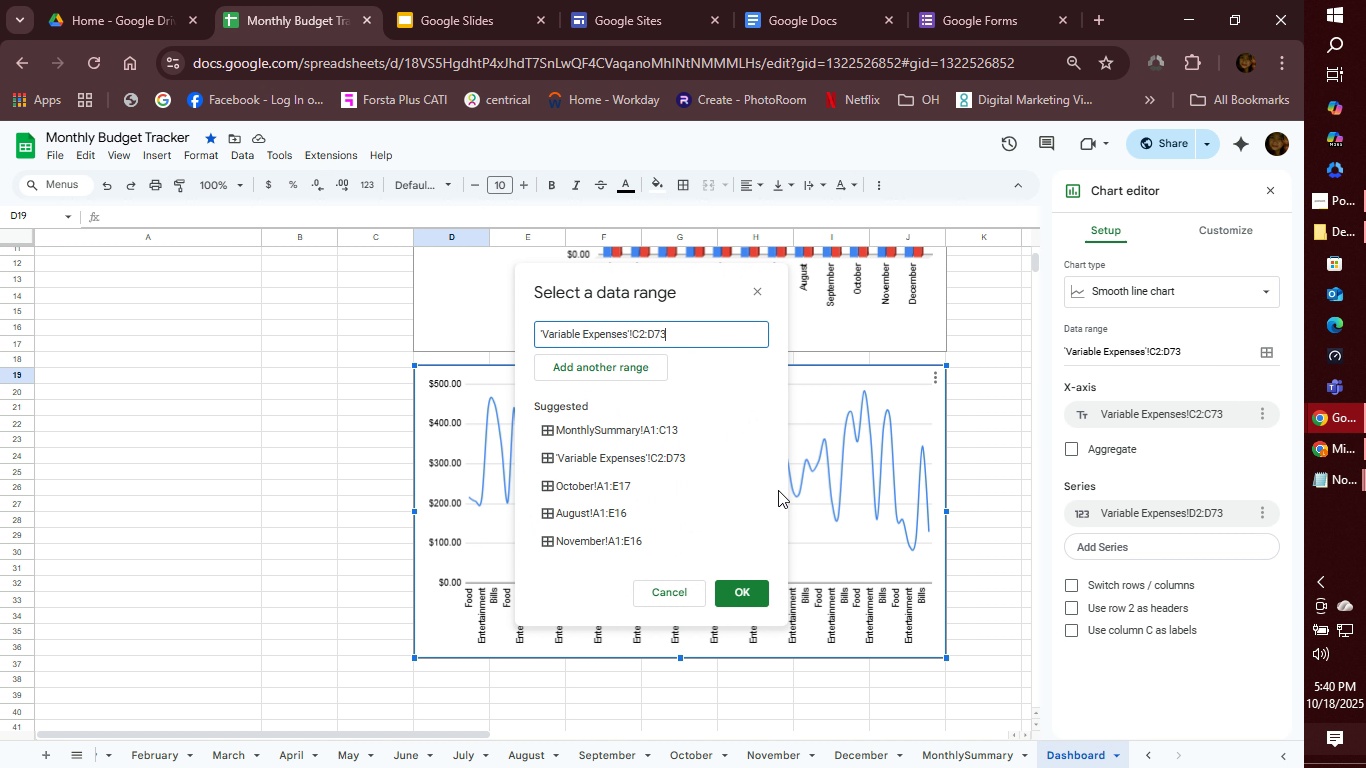 
left_click([1153, 757])
 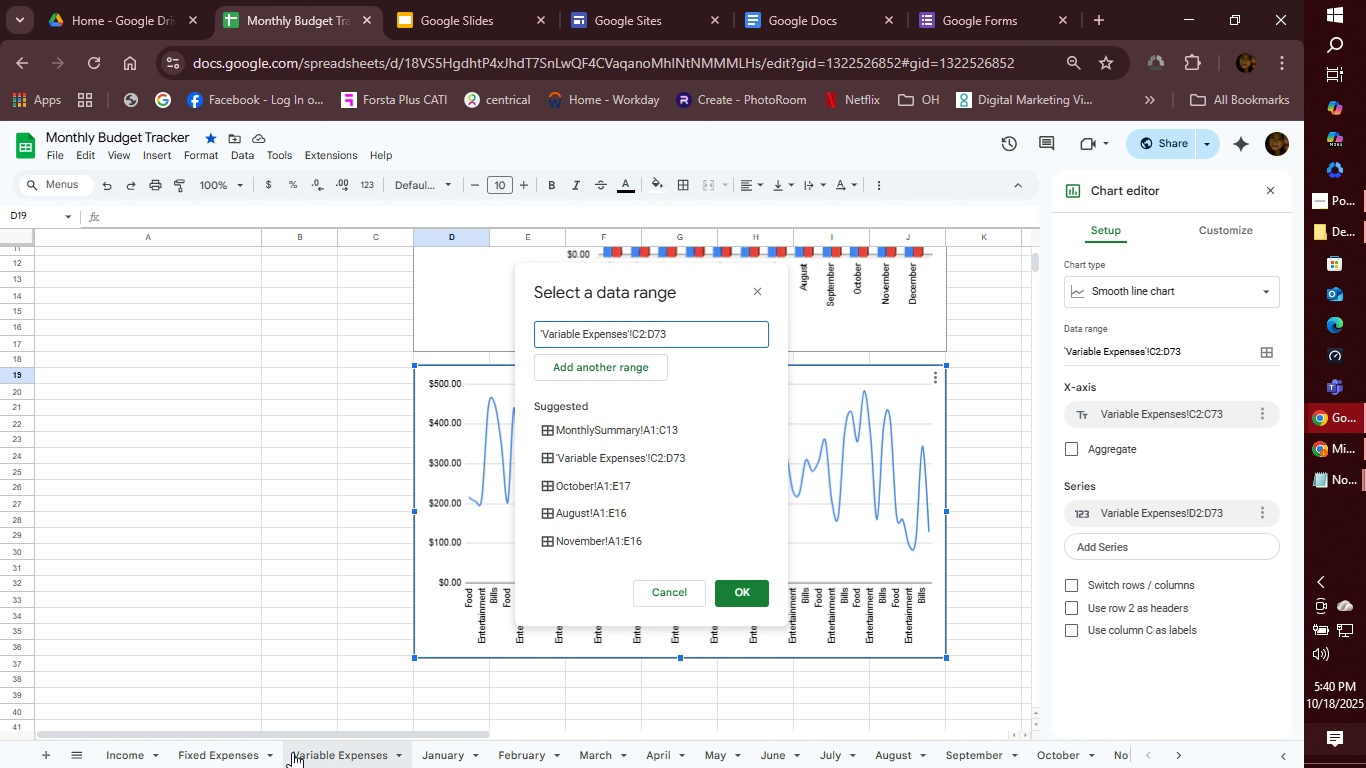 
left_click([325, 755])
 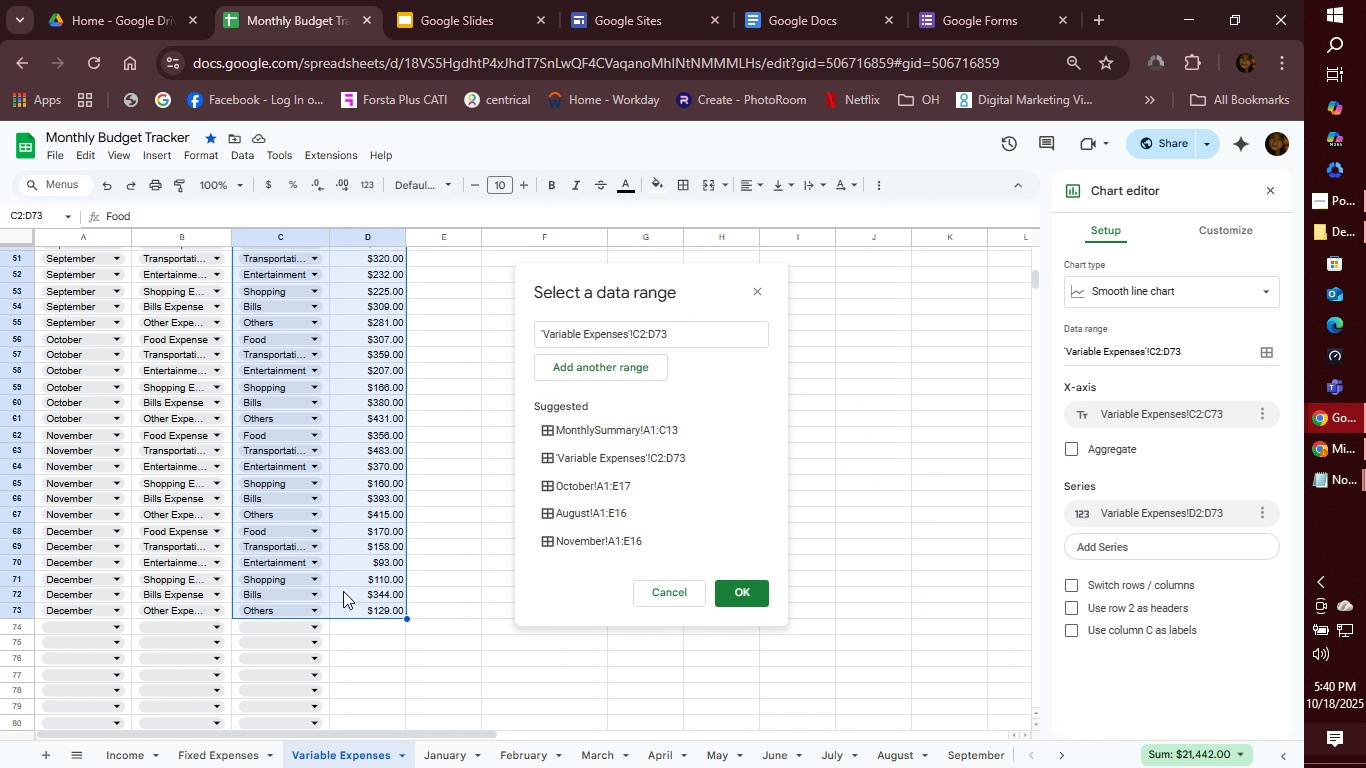 
left_click([438, 618])
 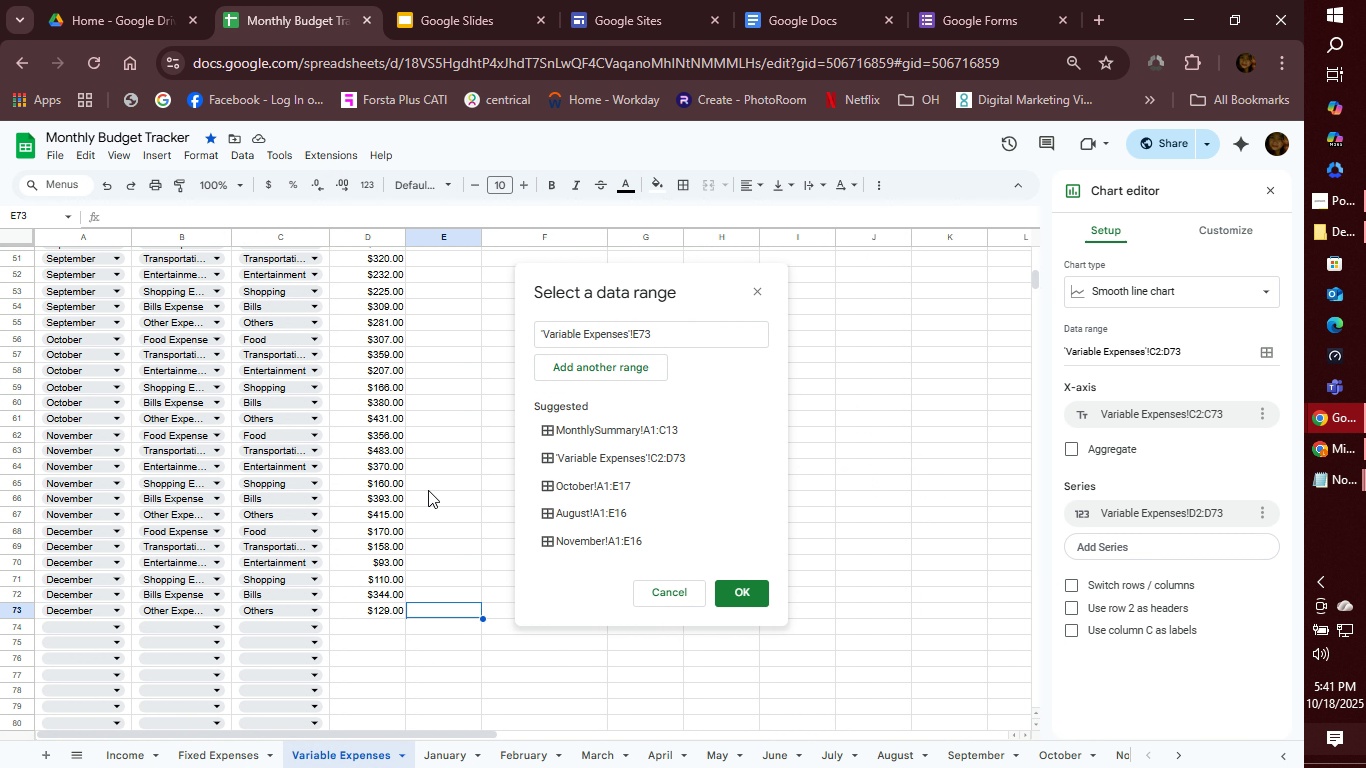 
scroll: coordinate [413, 434], scroll_direction: up, amount: 12.0
 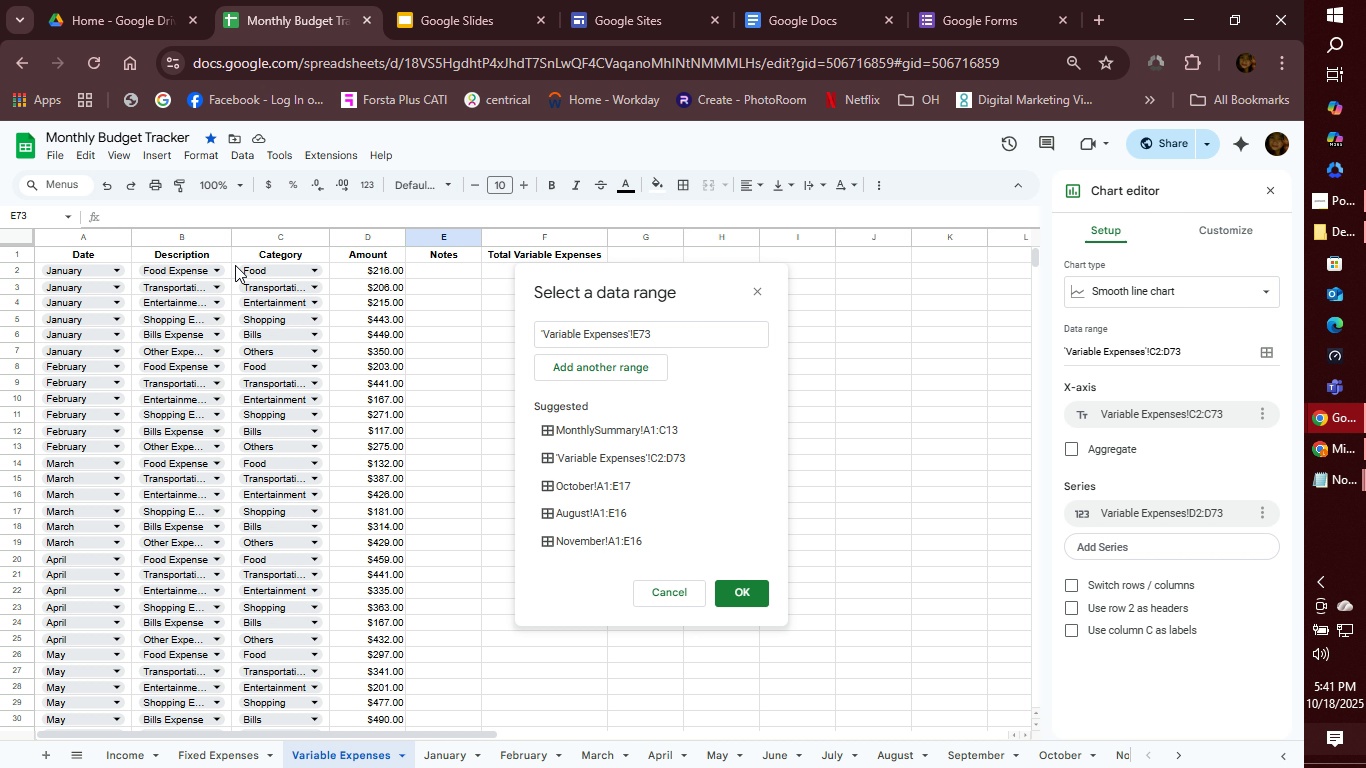 
wait(22.55)
 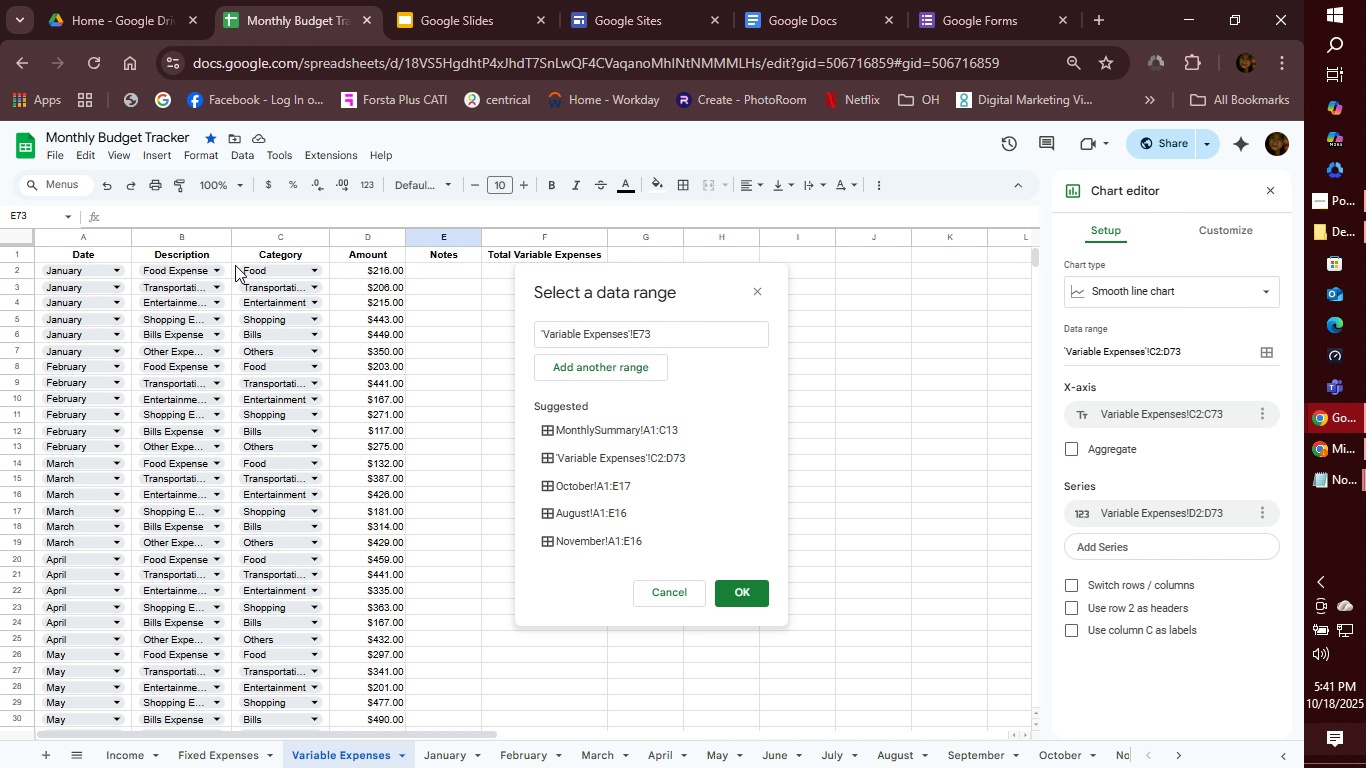 
left_click_drag(start_coordinate=[232, 270], to_coordinate=[398, 347])
 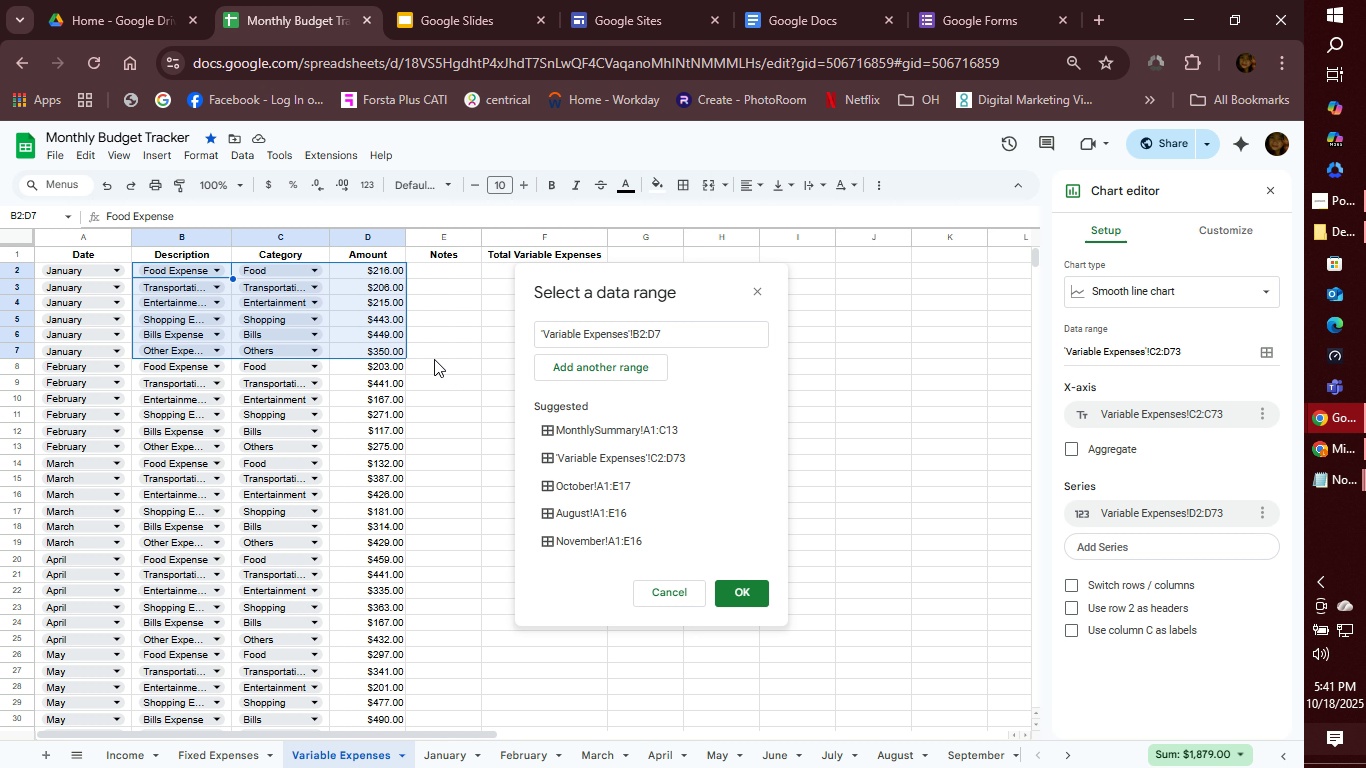 
left_click([448, 366])
 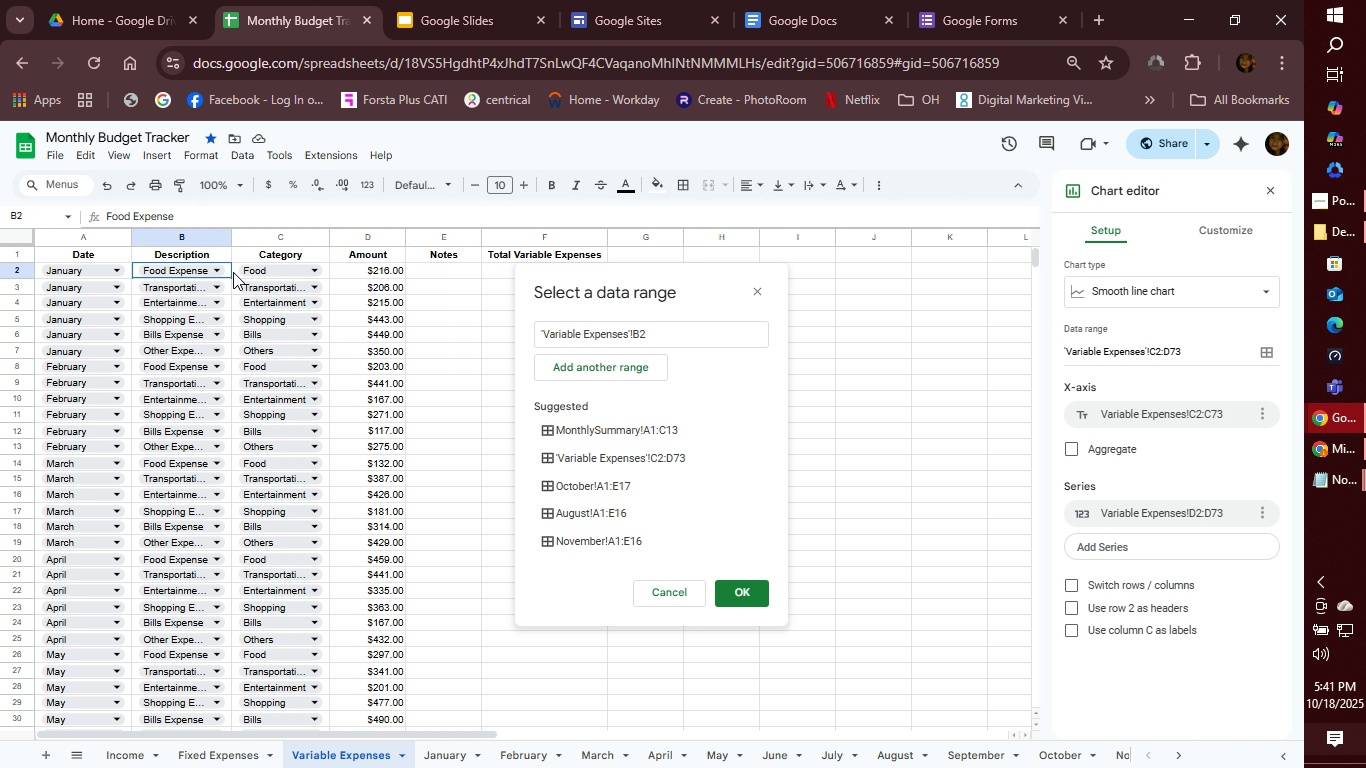 
left_click_drag(start_coordinate=[233, 272], to_coordinate=[396, 359])
 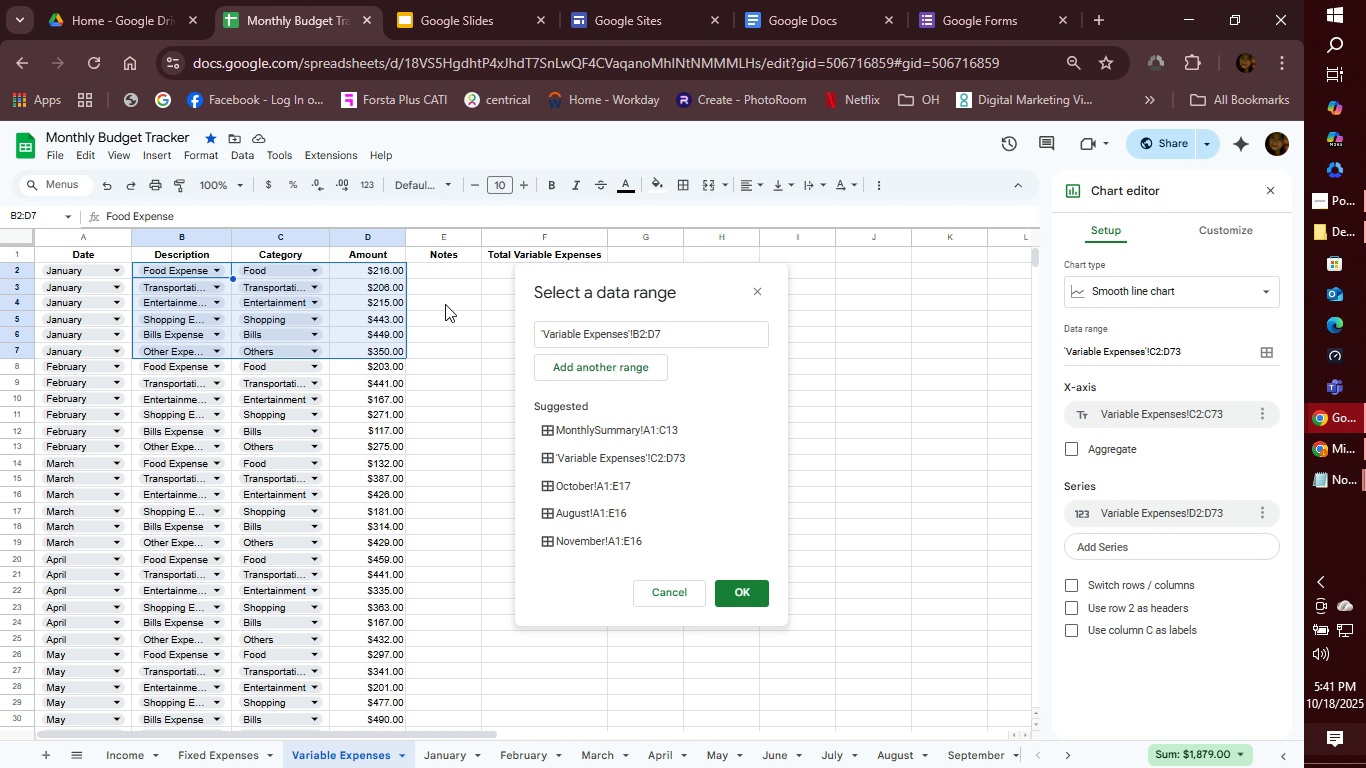 
left_click([445, 304])
 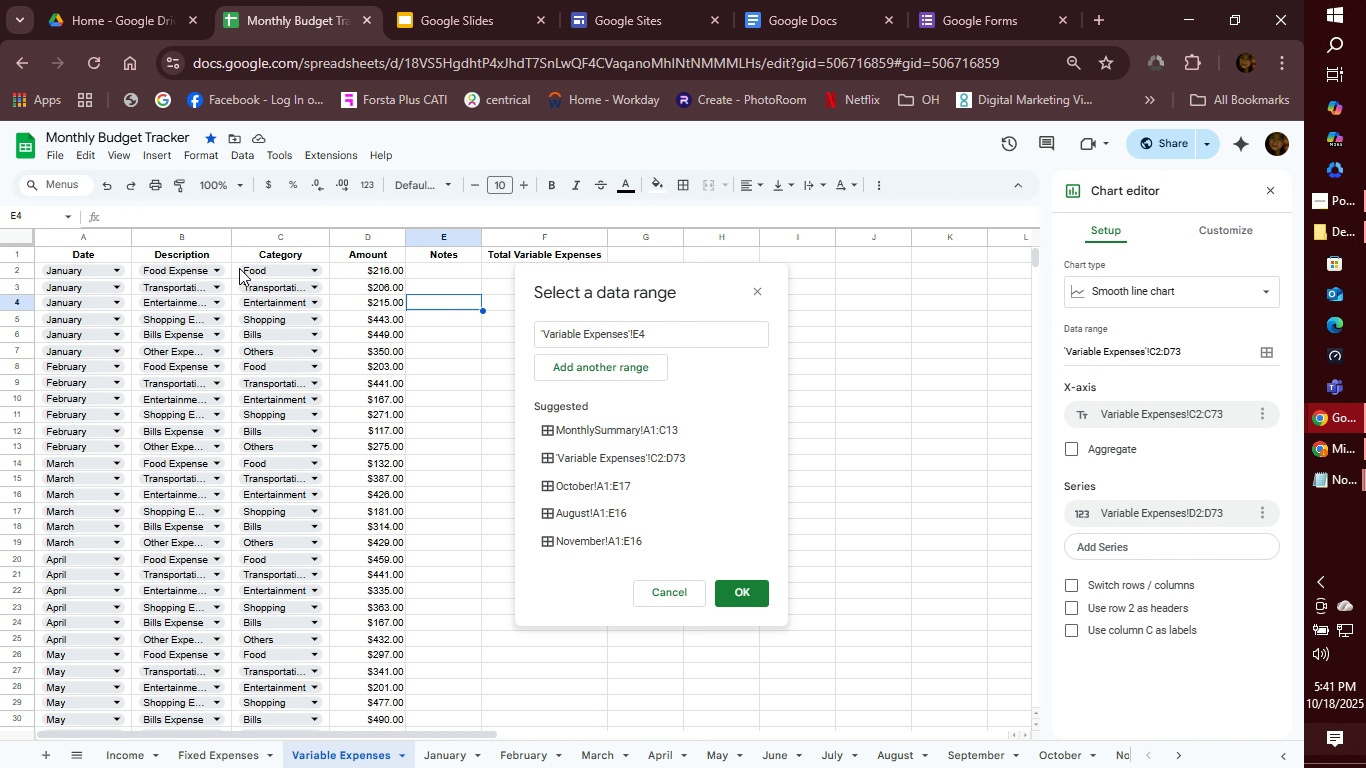 
left_click_drag(start_coordinate=[237, 267], to_coordinate=[394, 357])
 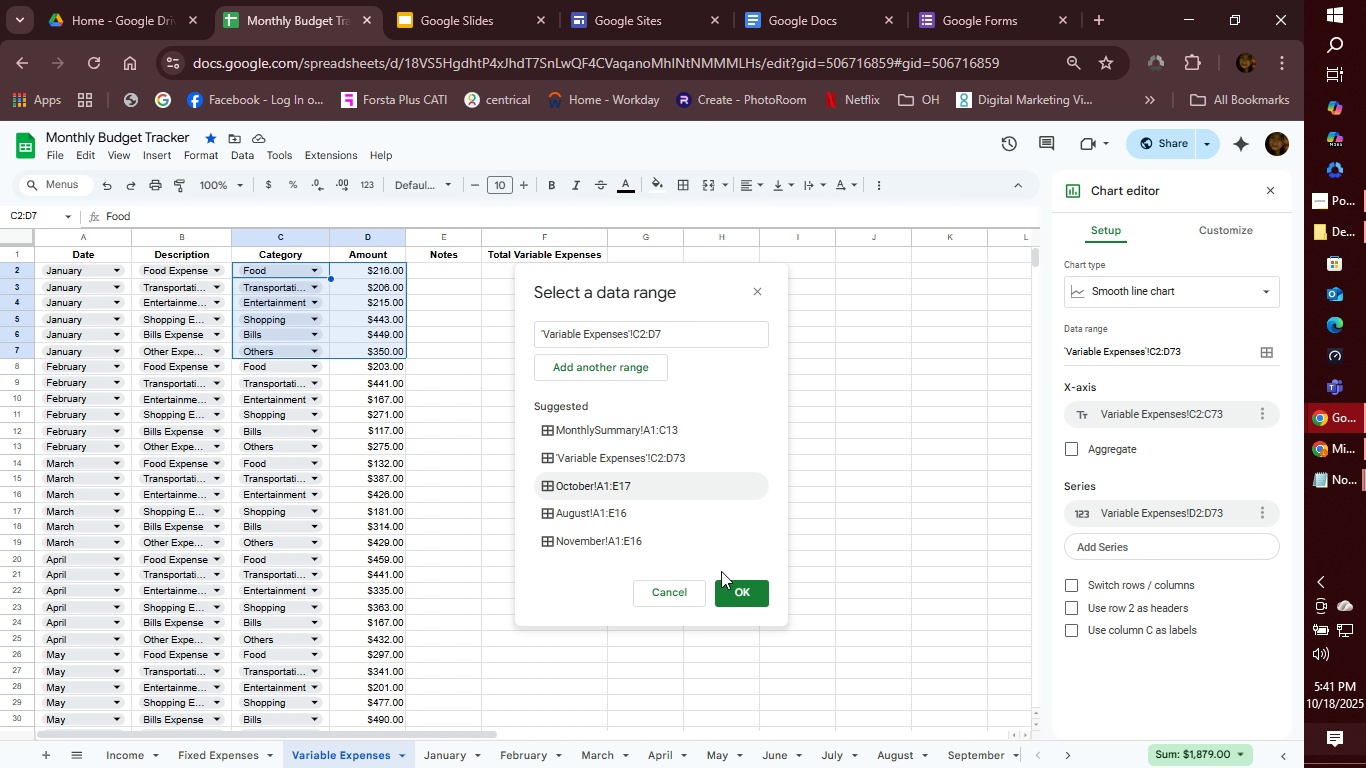 
left_click([755, 591])
 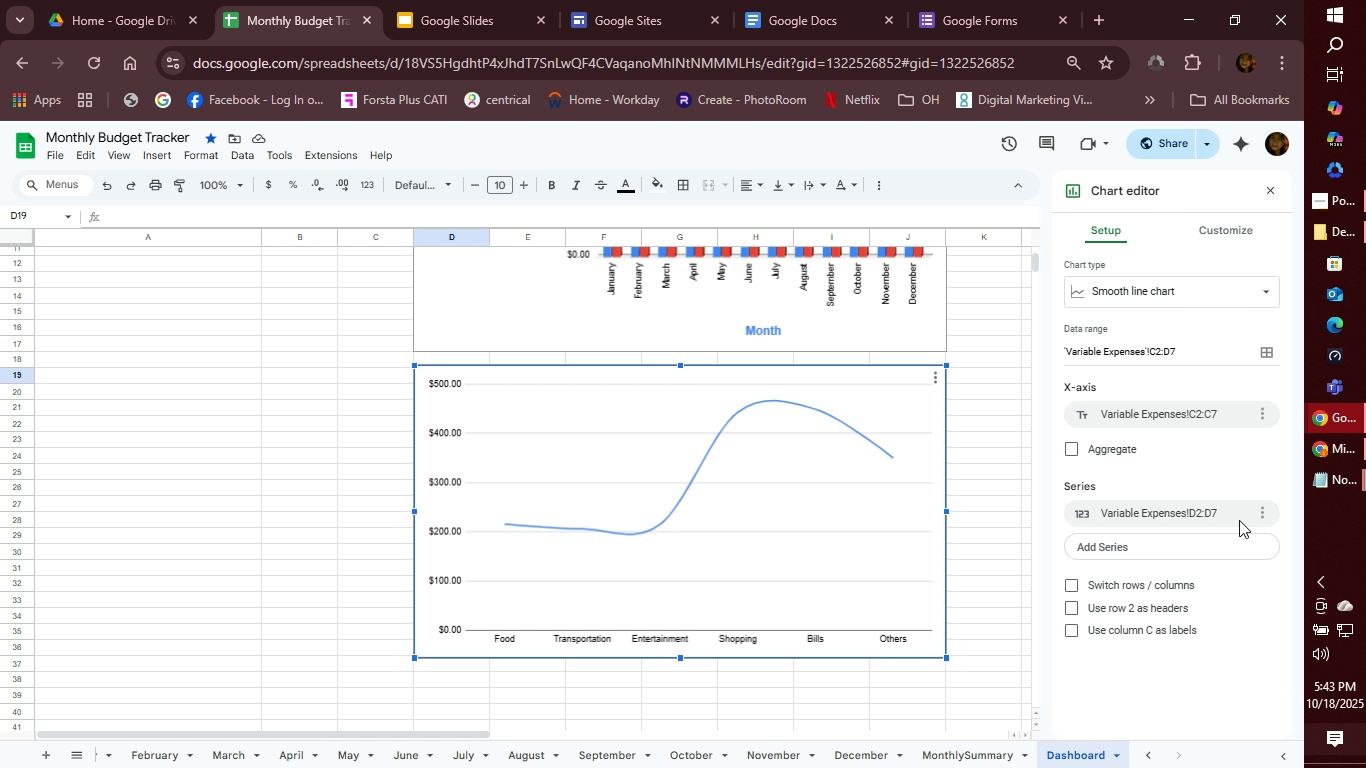 
wait(75.57)
 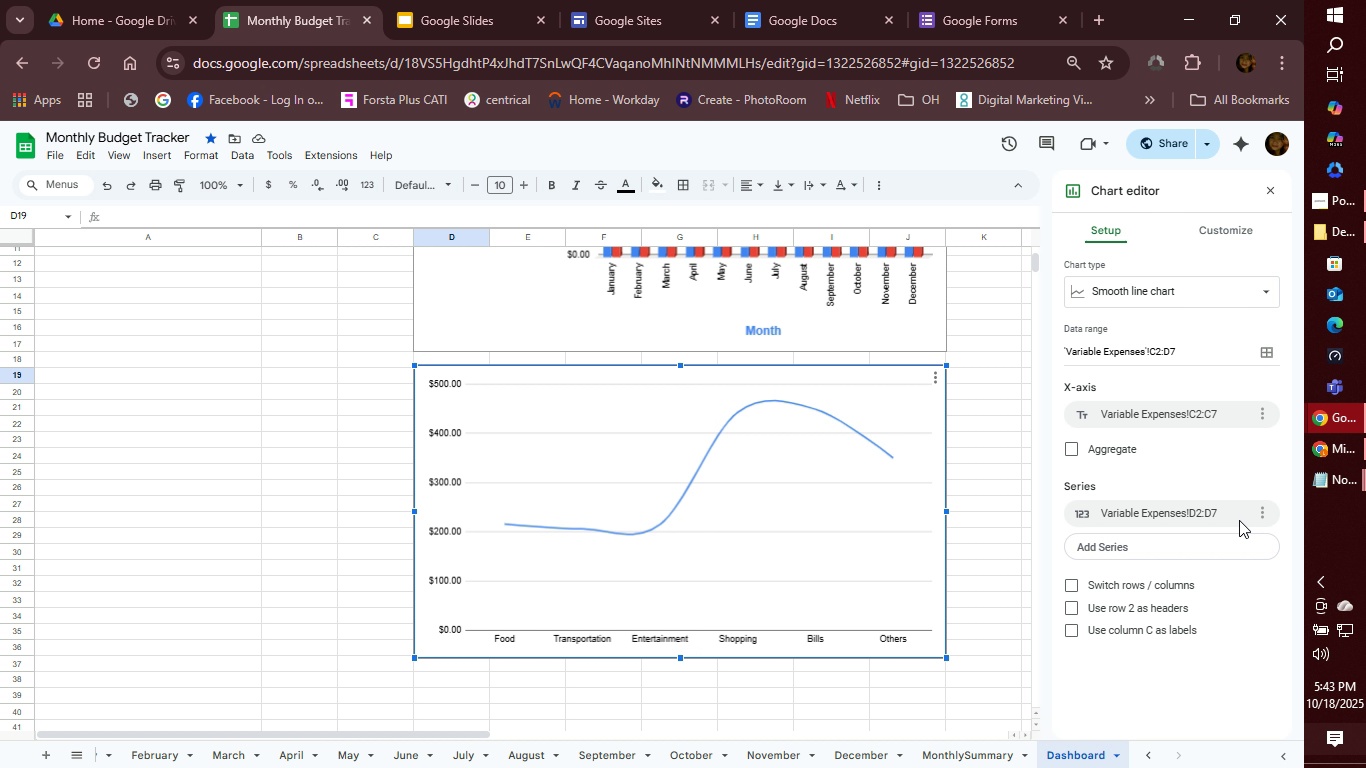 
scroll: coordinate [1204, 478], scroll_direction: up, amount: 4.0
 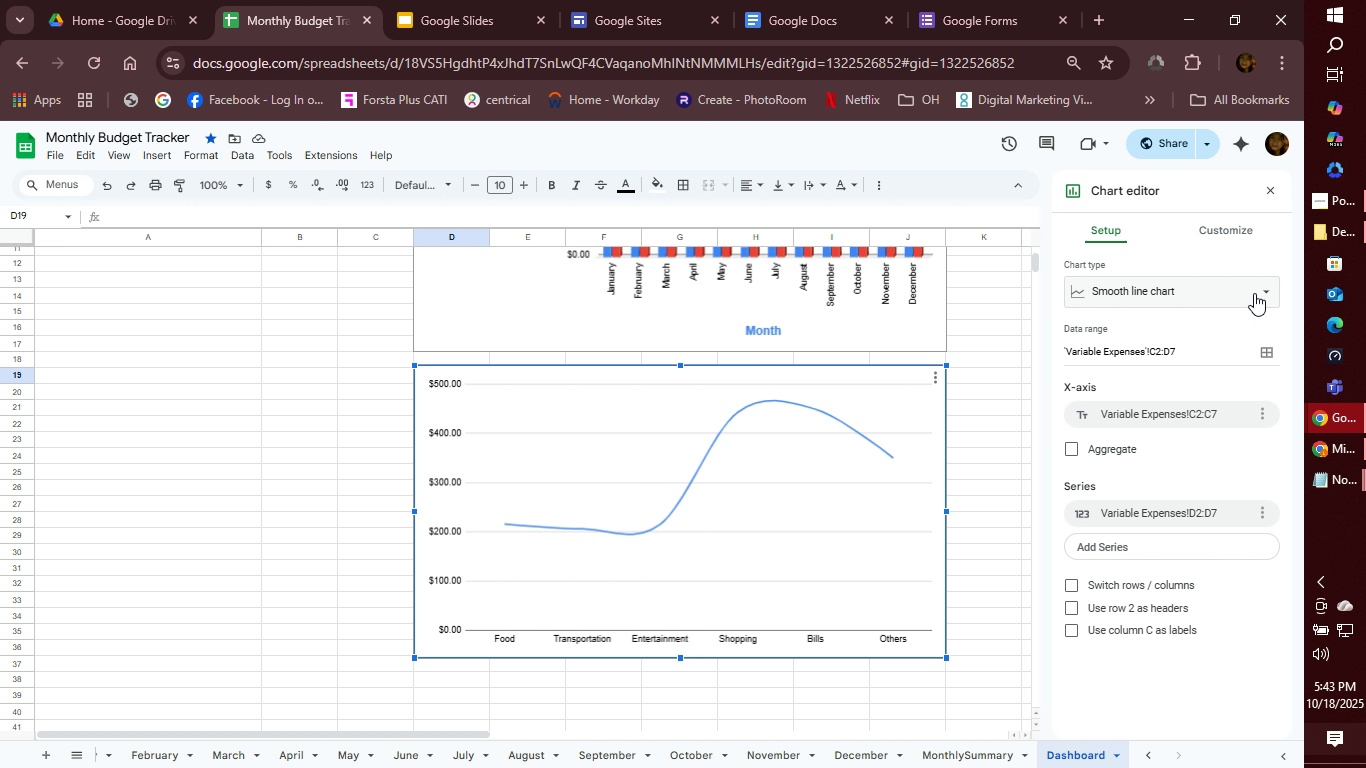 
left_click([1254, 294])
 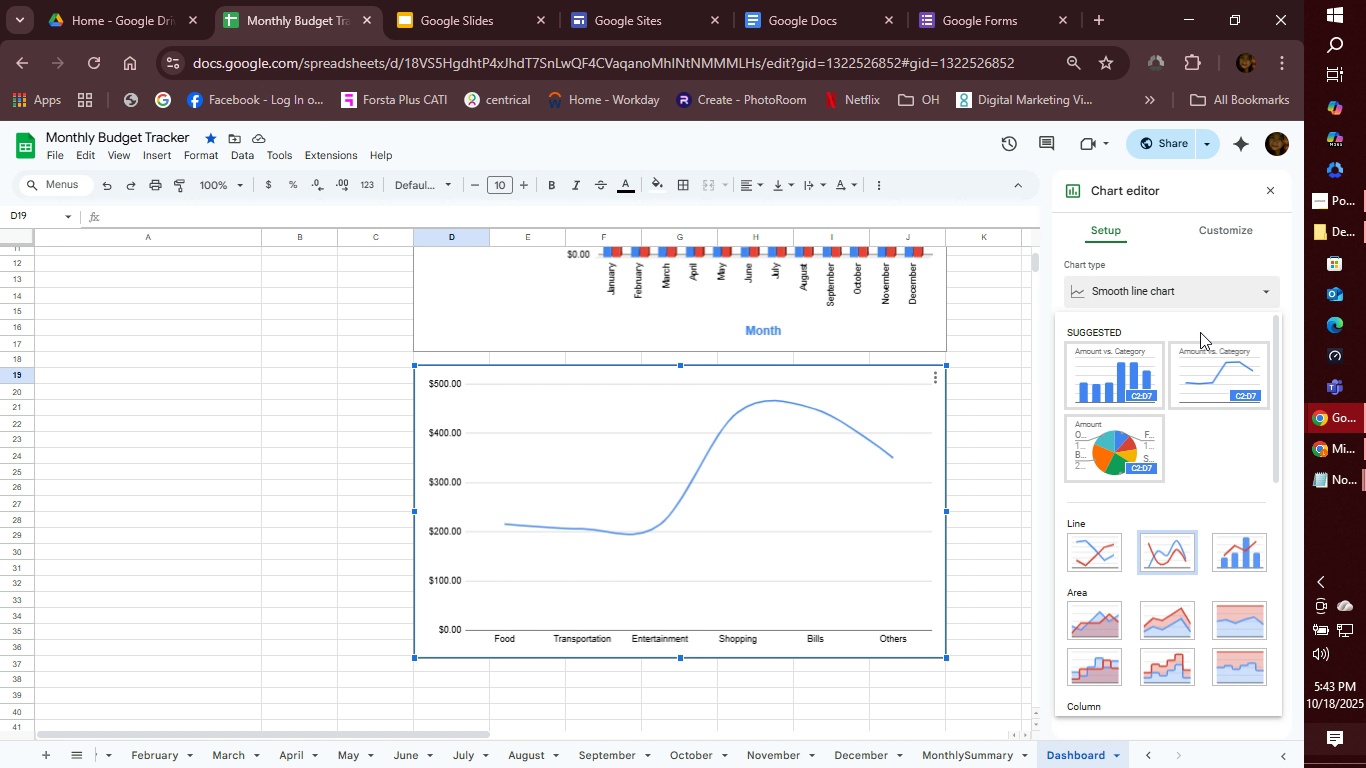 
mouse_move([1134, 421])
 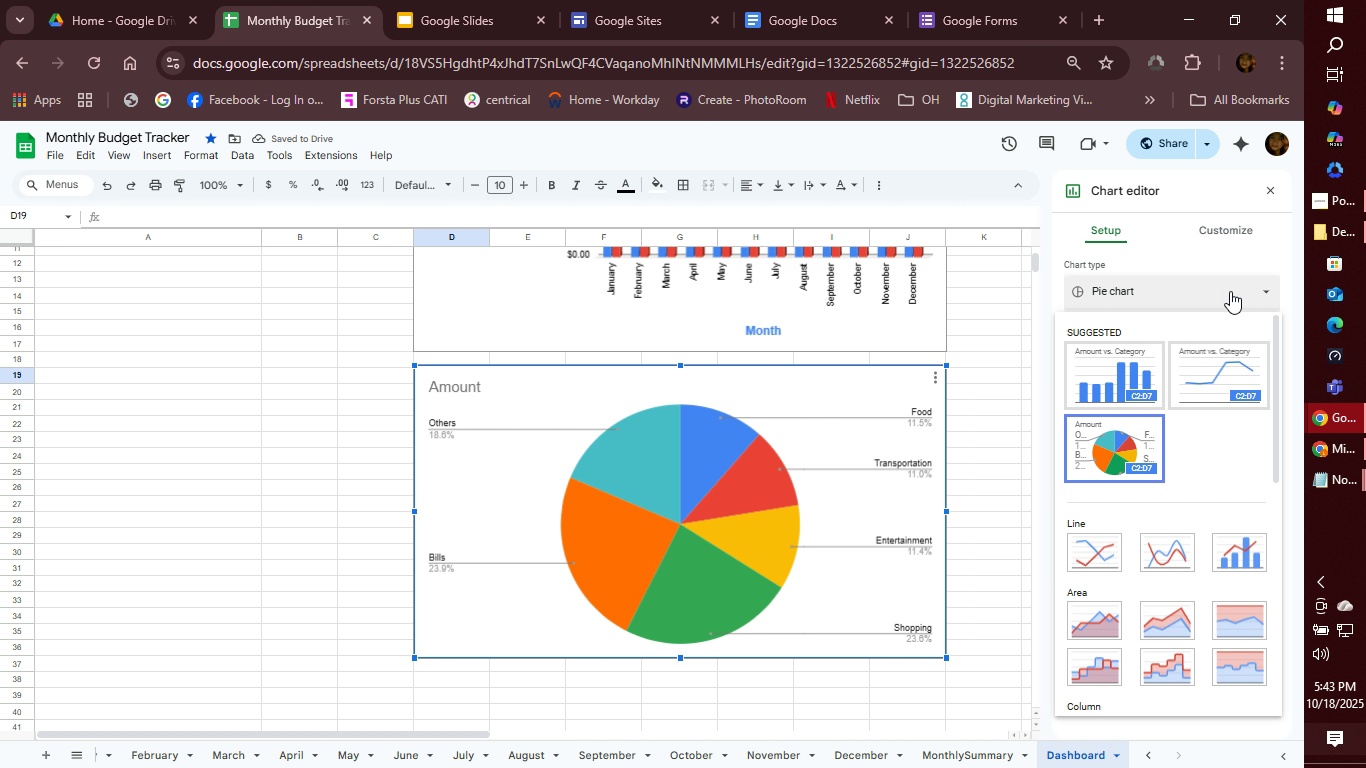 
left_click([1230, 291])
 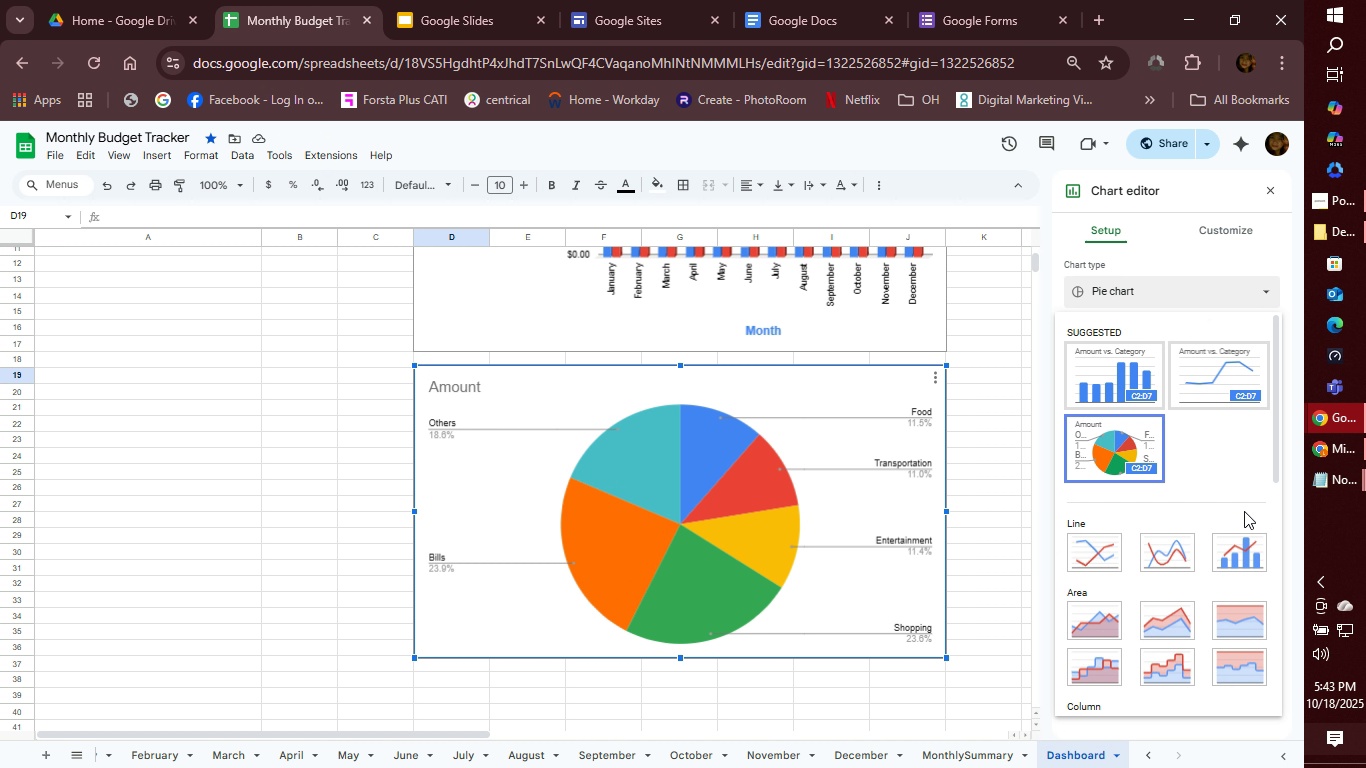 
scroll: coordinate [1243, 579], scroll_direction: down, amount: 4.0
 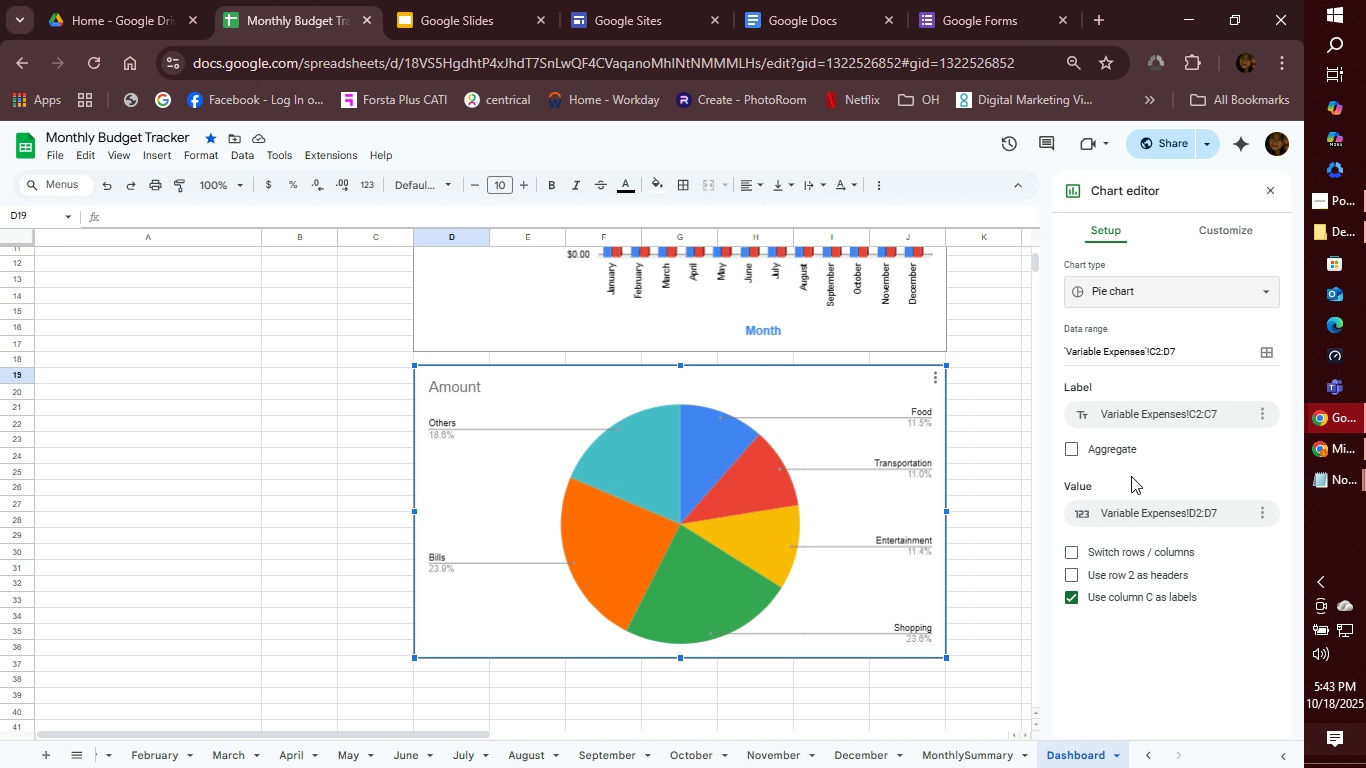 
mouse_move([1146, 503])
 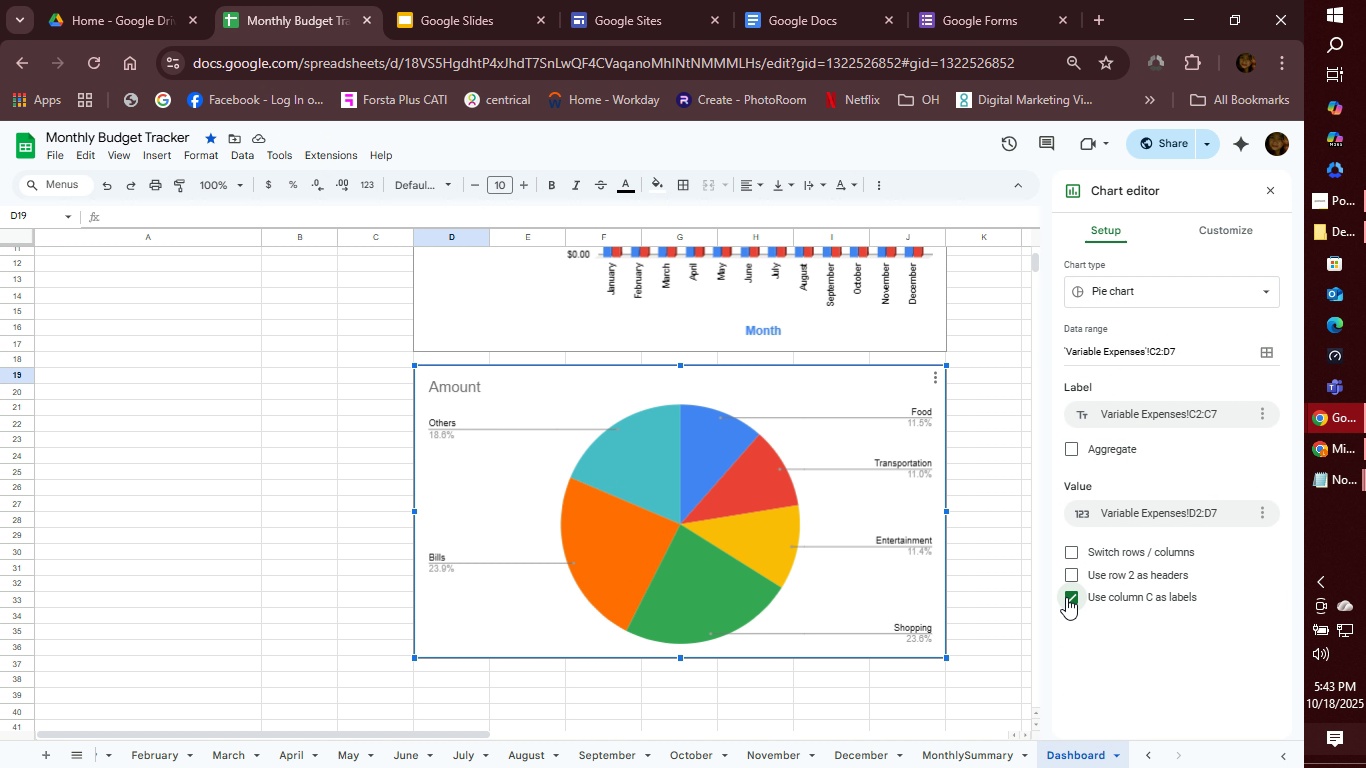 
left_click([1066, 597])
 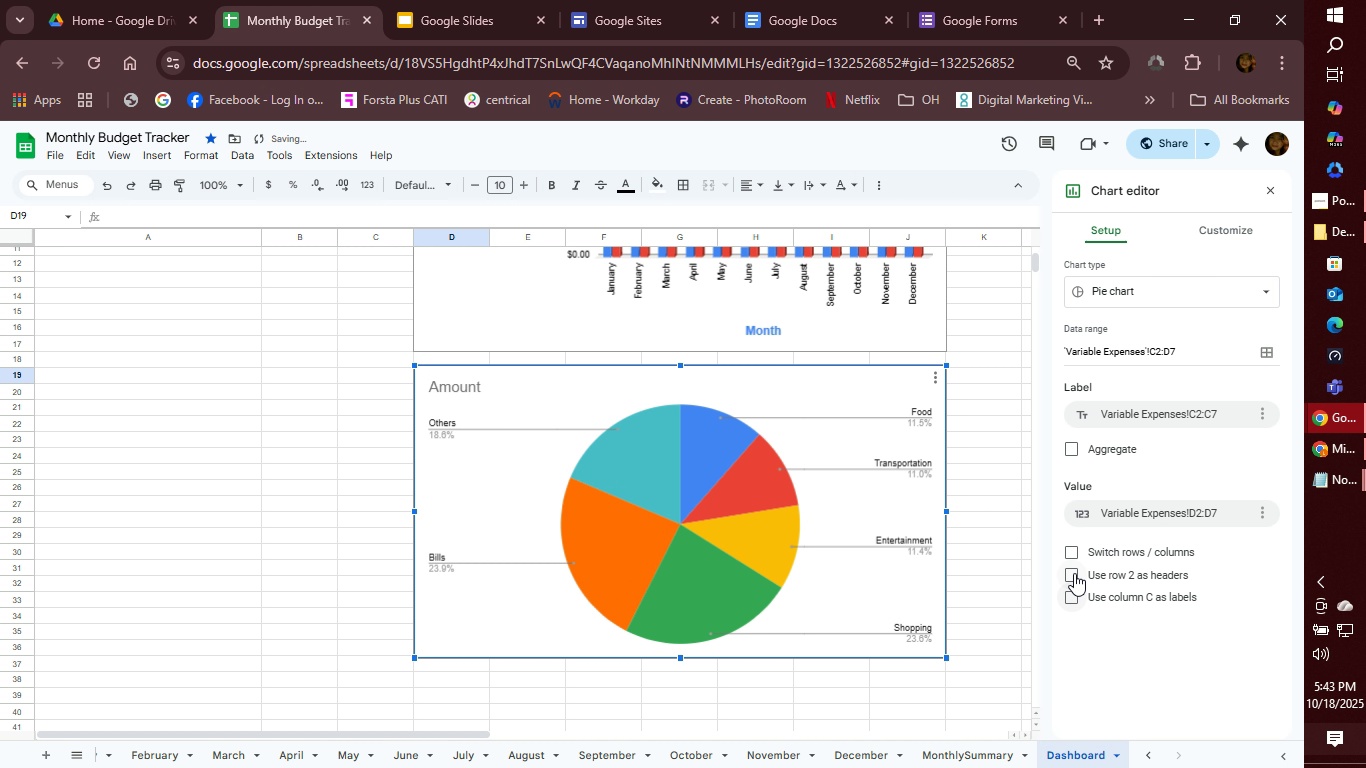 
left_click([1073, 573])
 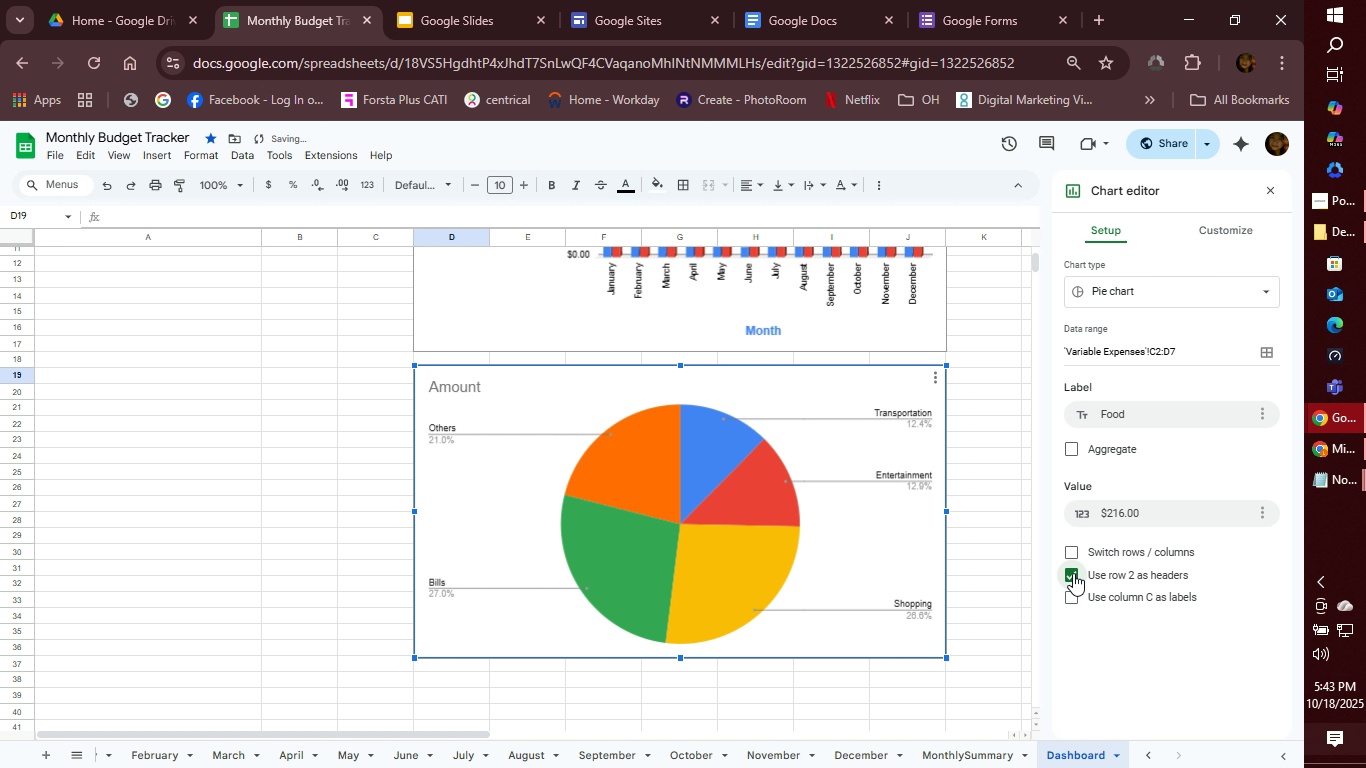 
left_click([1073, 573])
 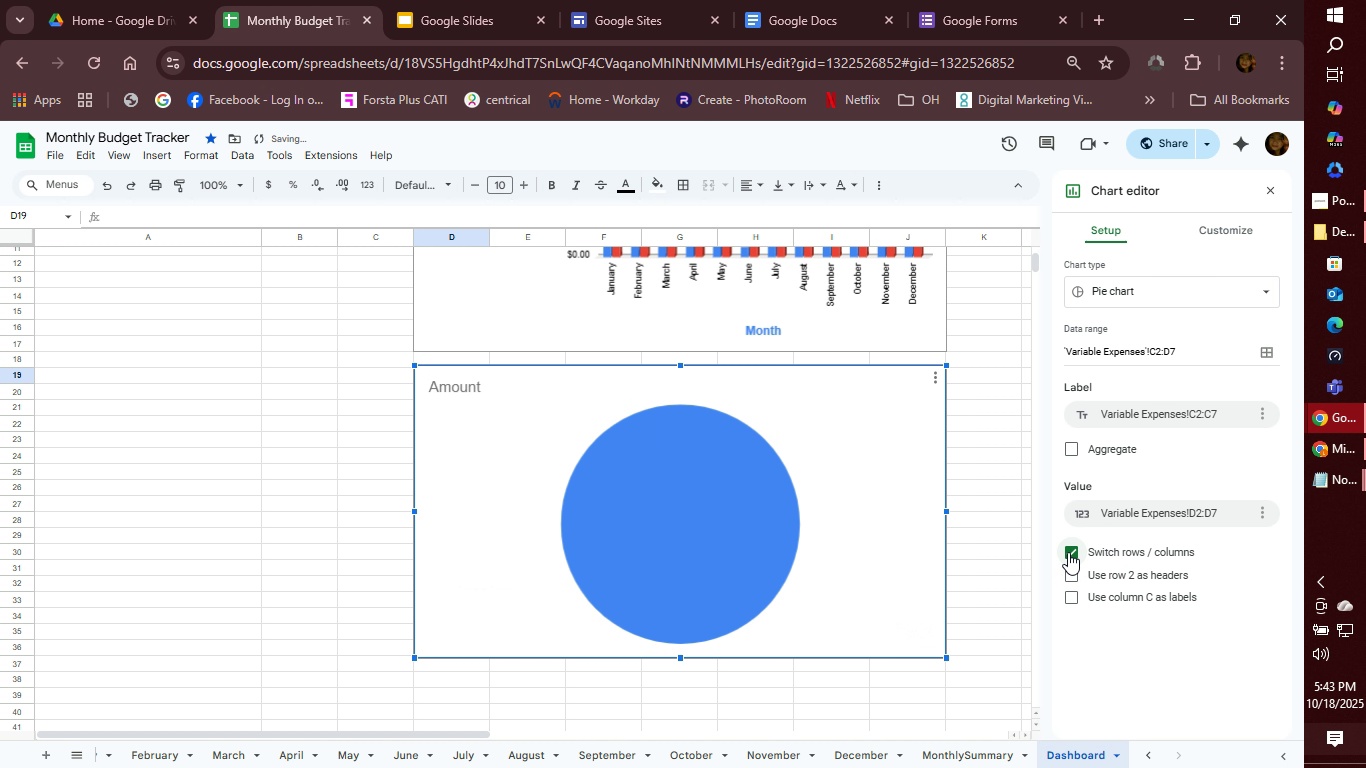 
left_click([1068, 552])
 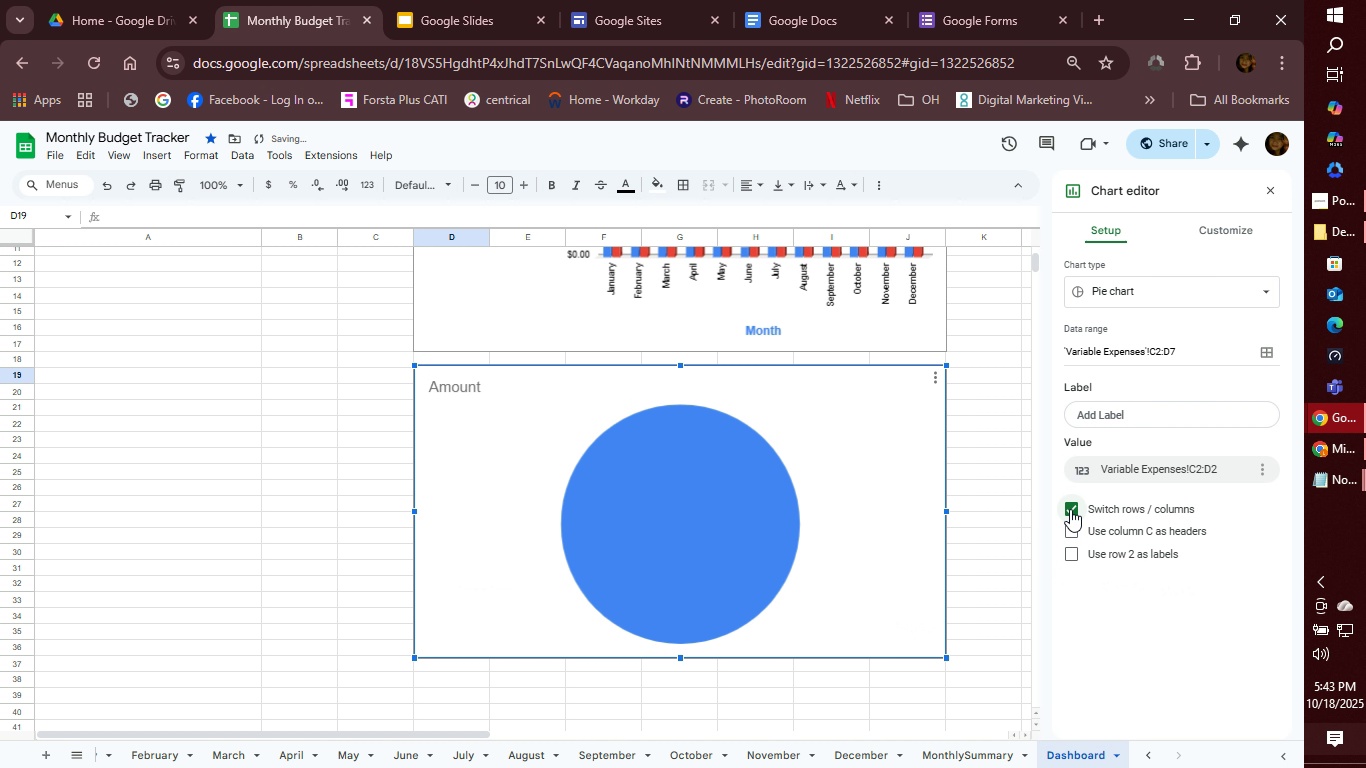 
left_click([1070, 509])
 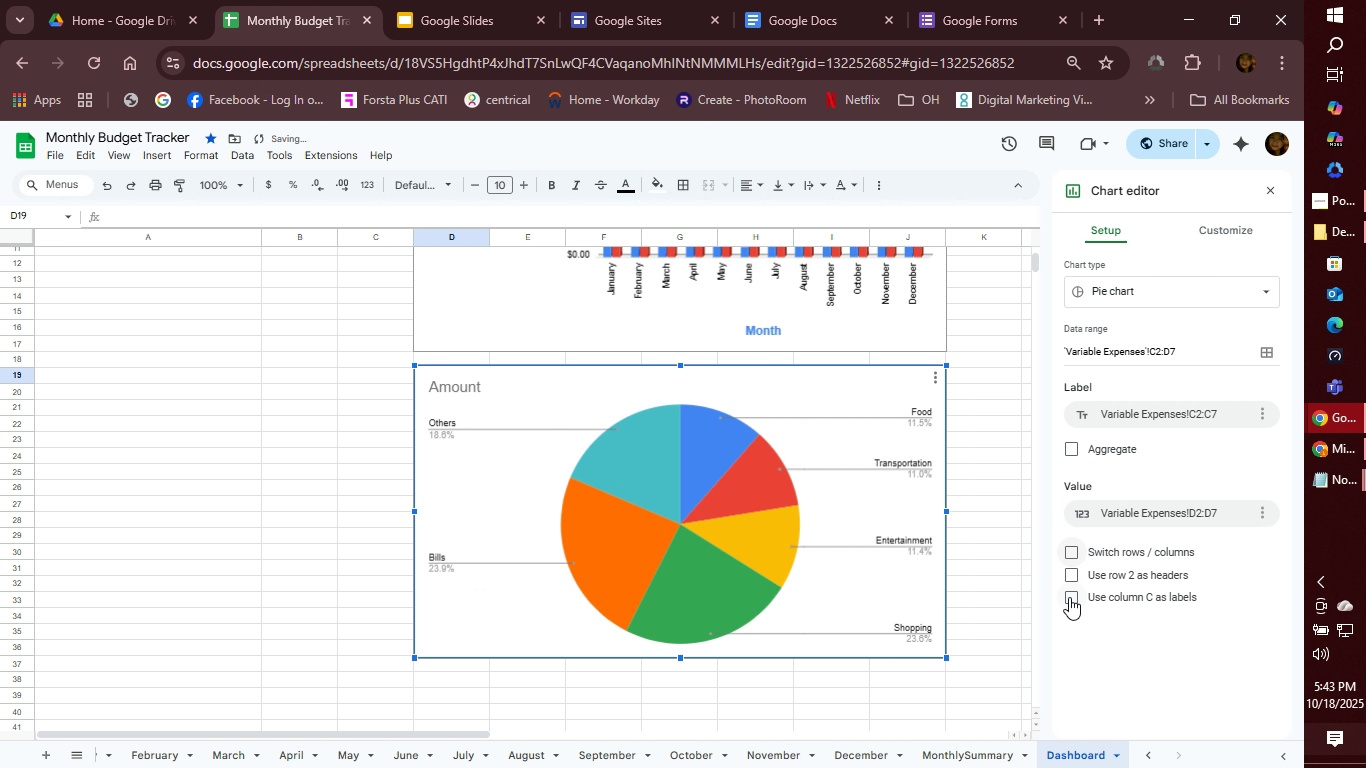 
left_click([1069, 597])
 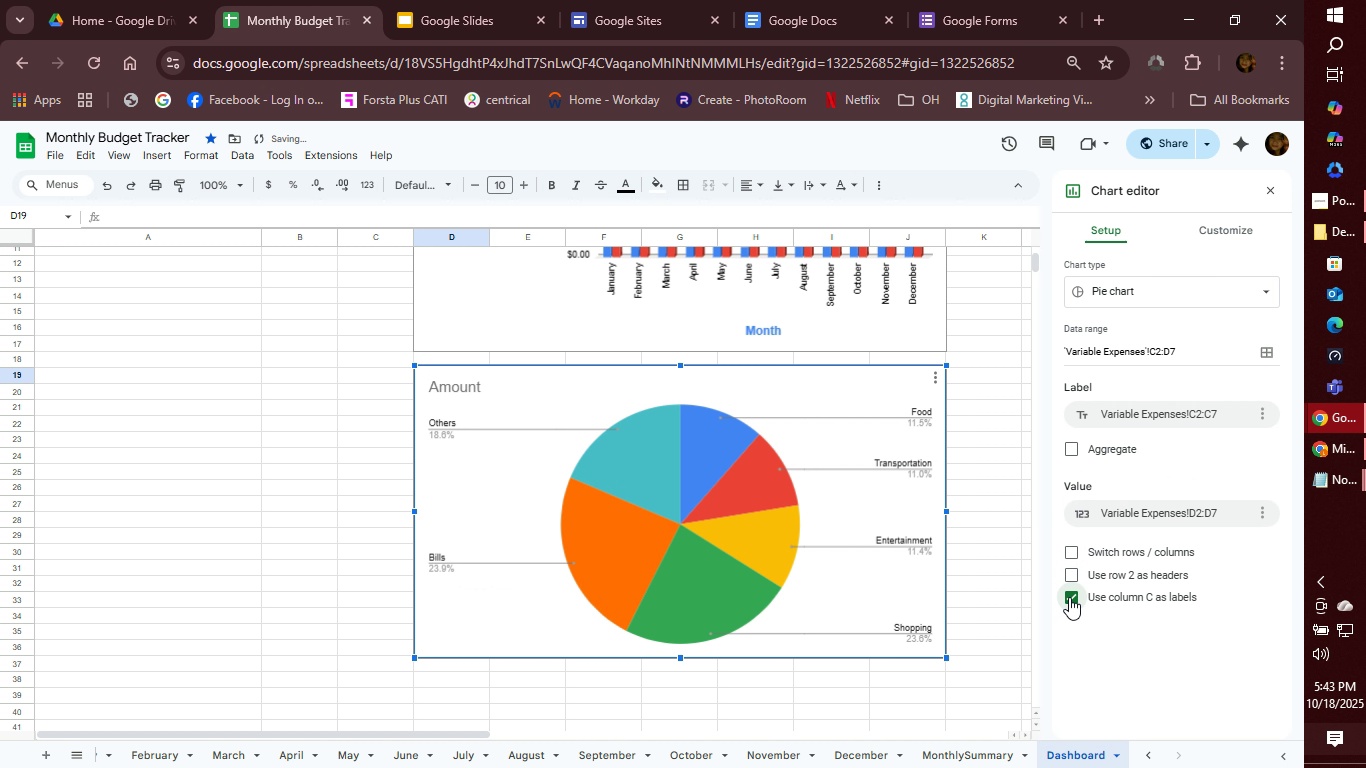 
left_click([1069, 597])
 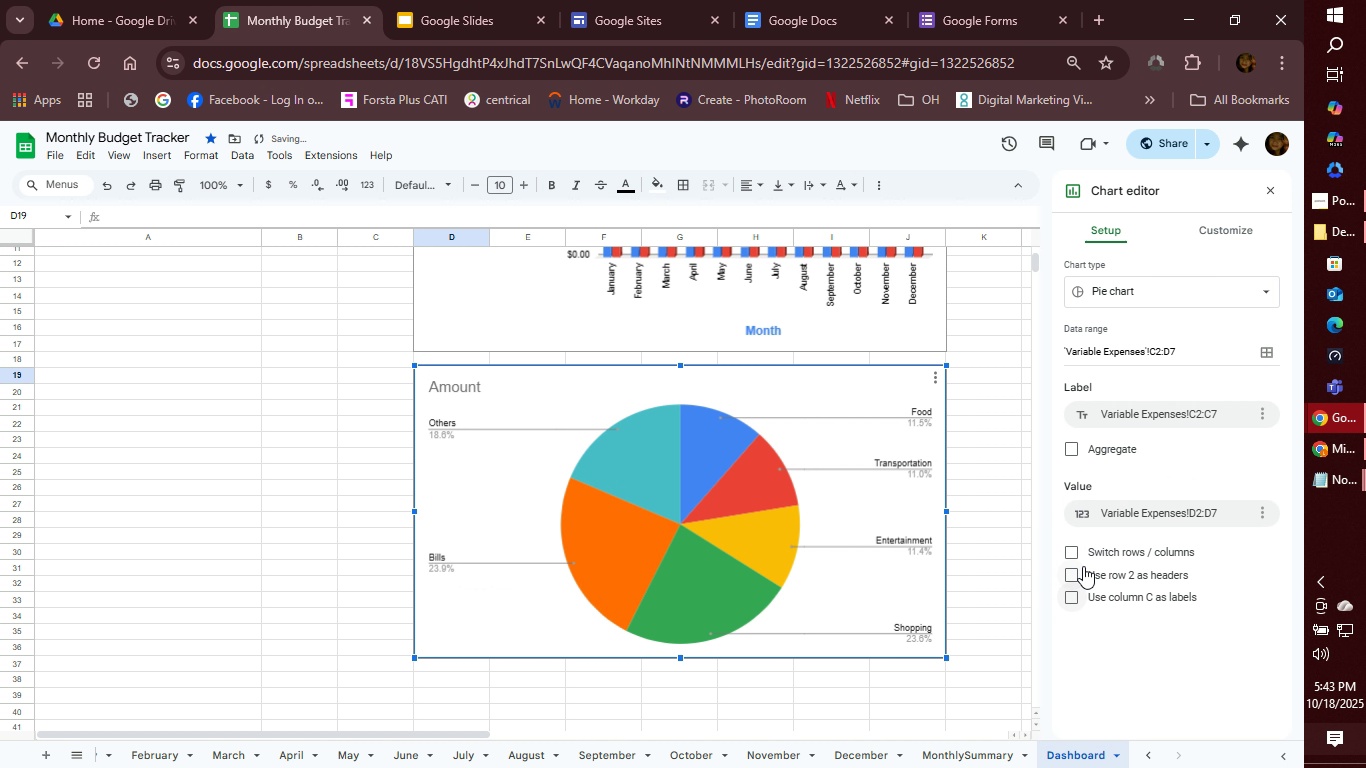 
scroll: coordinate [1083, 576], scroll_direction: up, amount: 1.0
 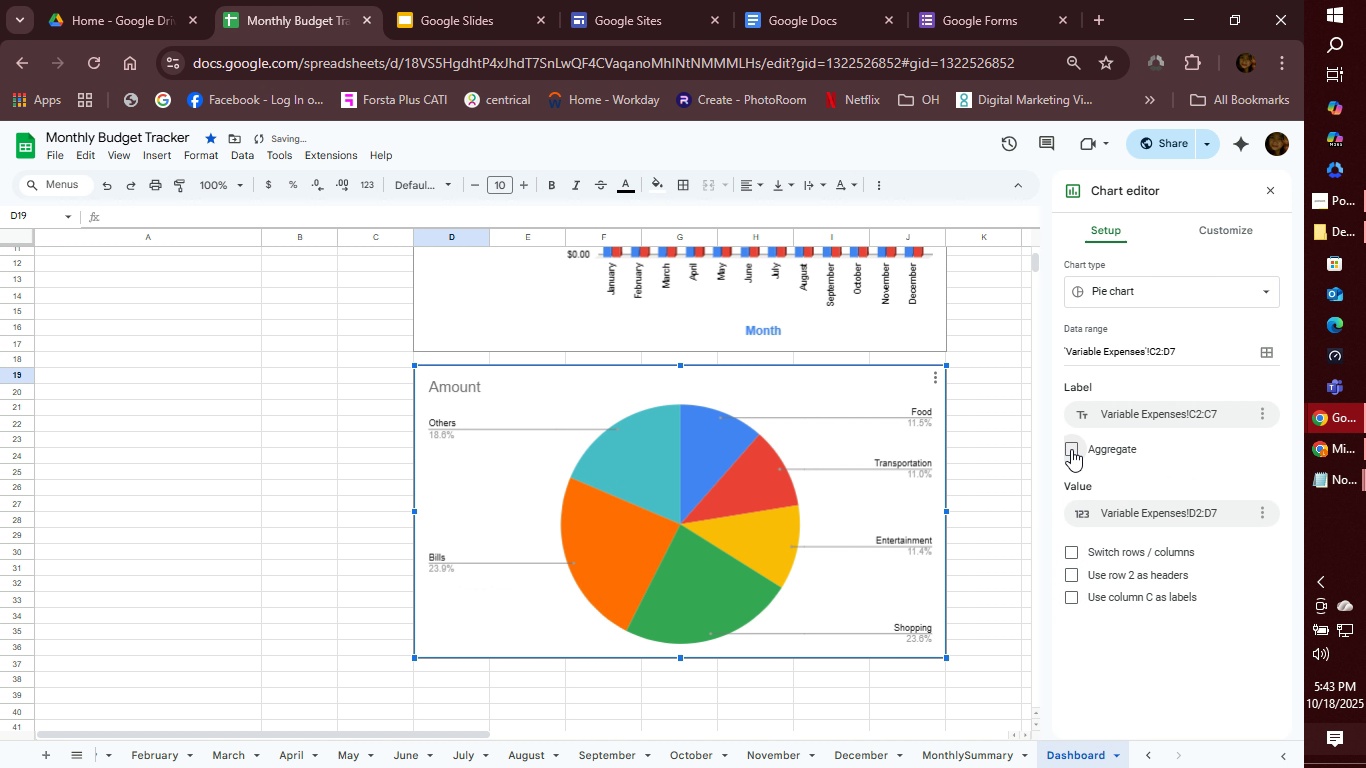 
left_click([1071, 449])
 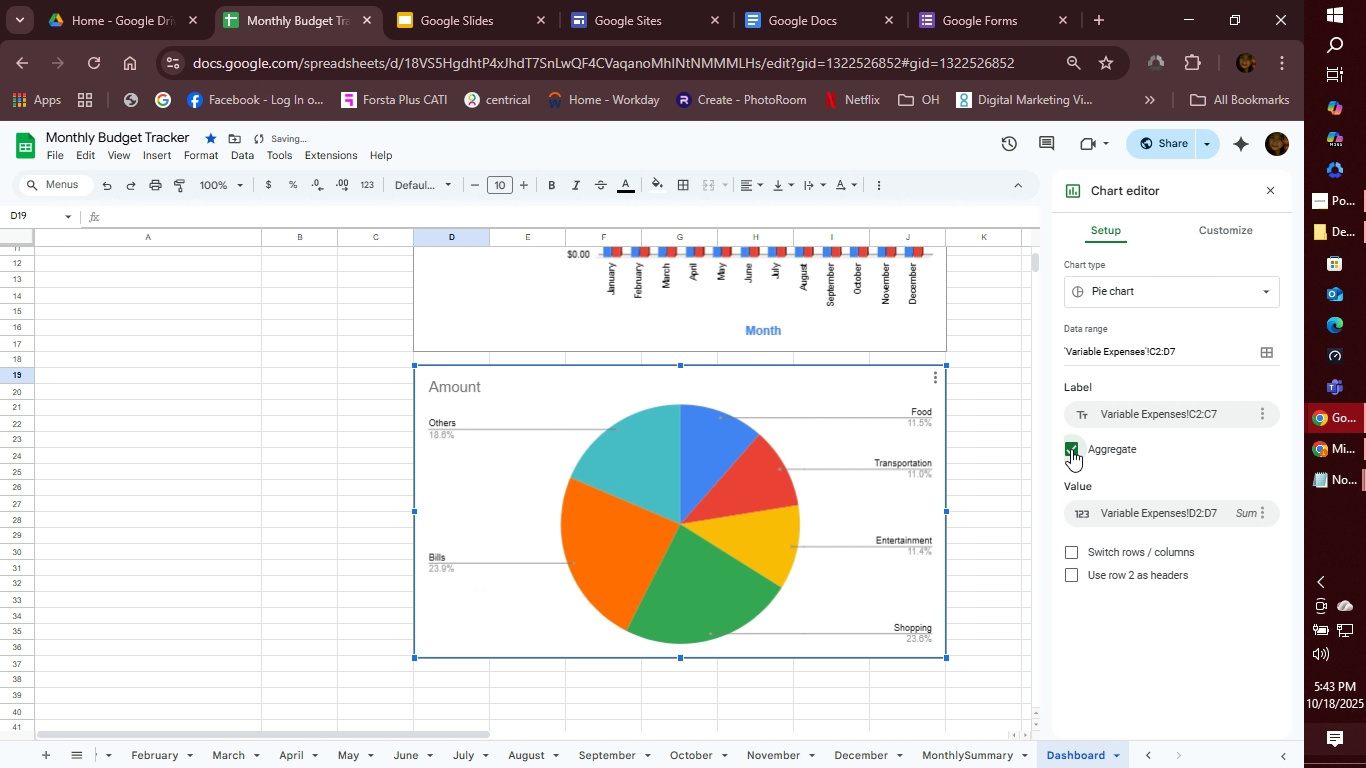 
left_click([1071, 449])
 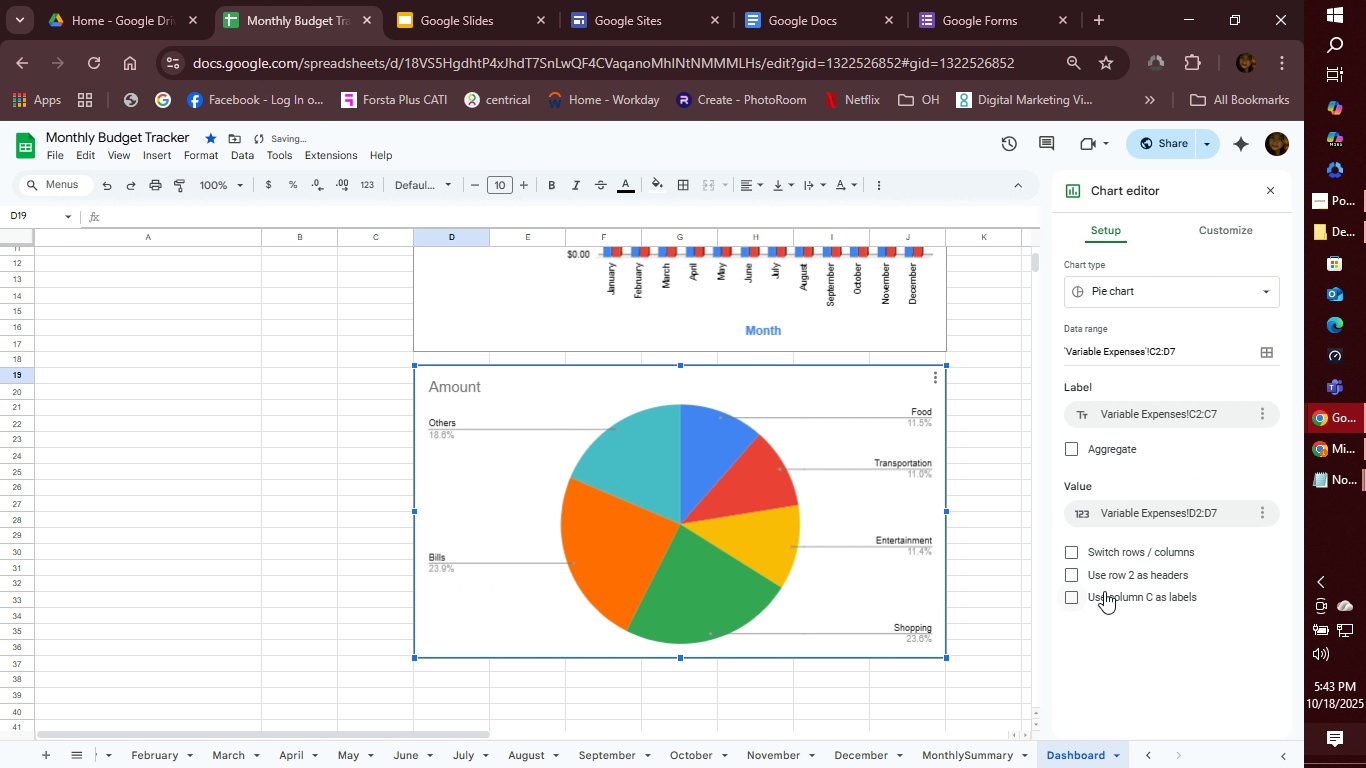 
scroll: coordinate [1194, 386], scroll_direction: up, amount: 7.0
 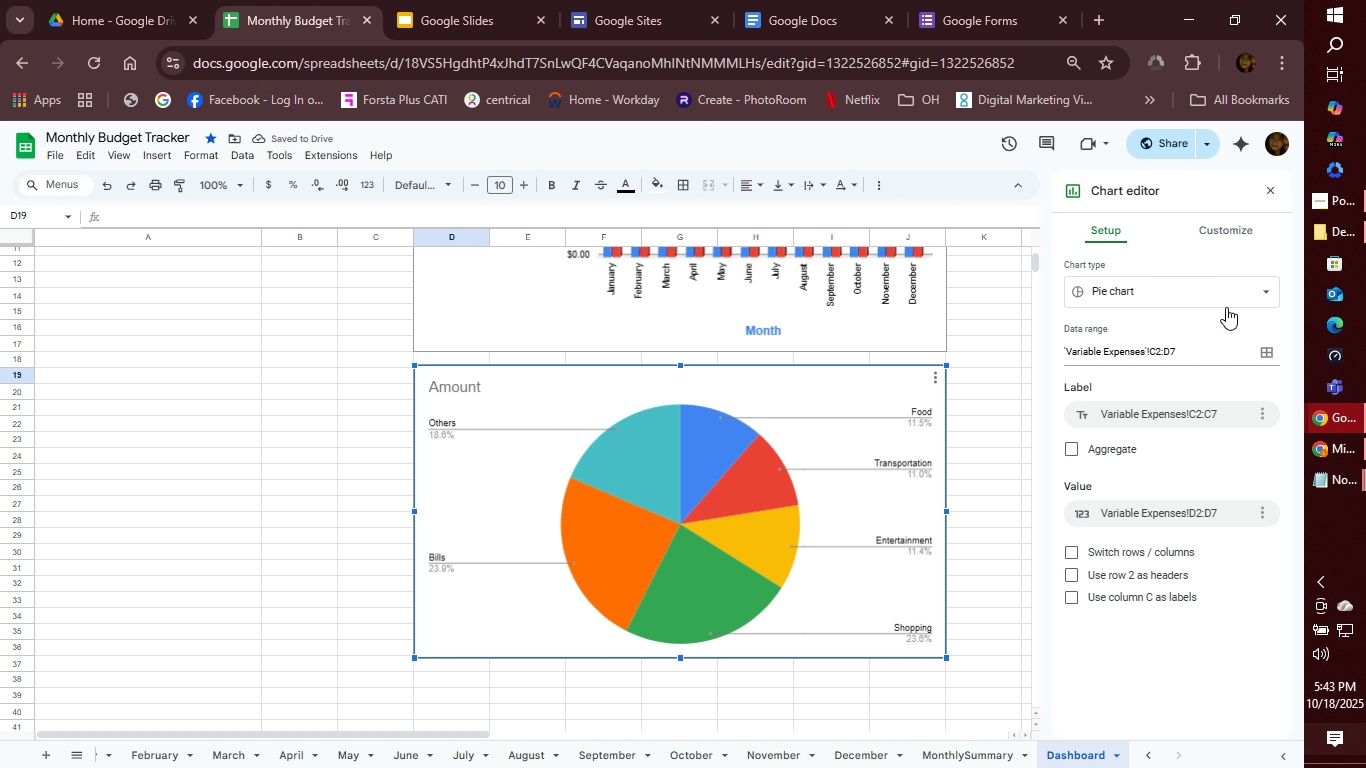 
left_click([1226, 307])
 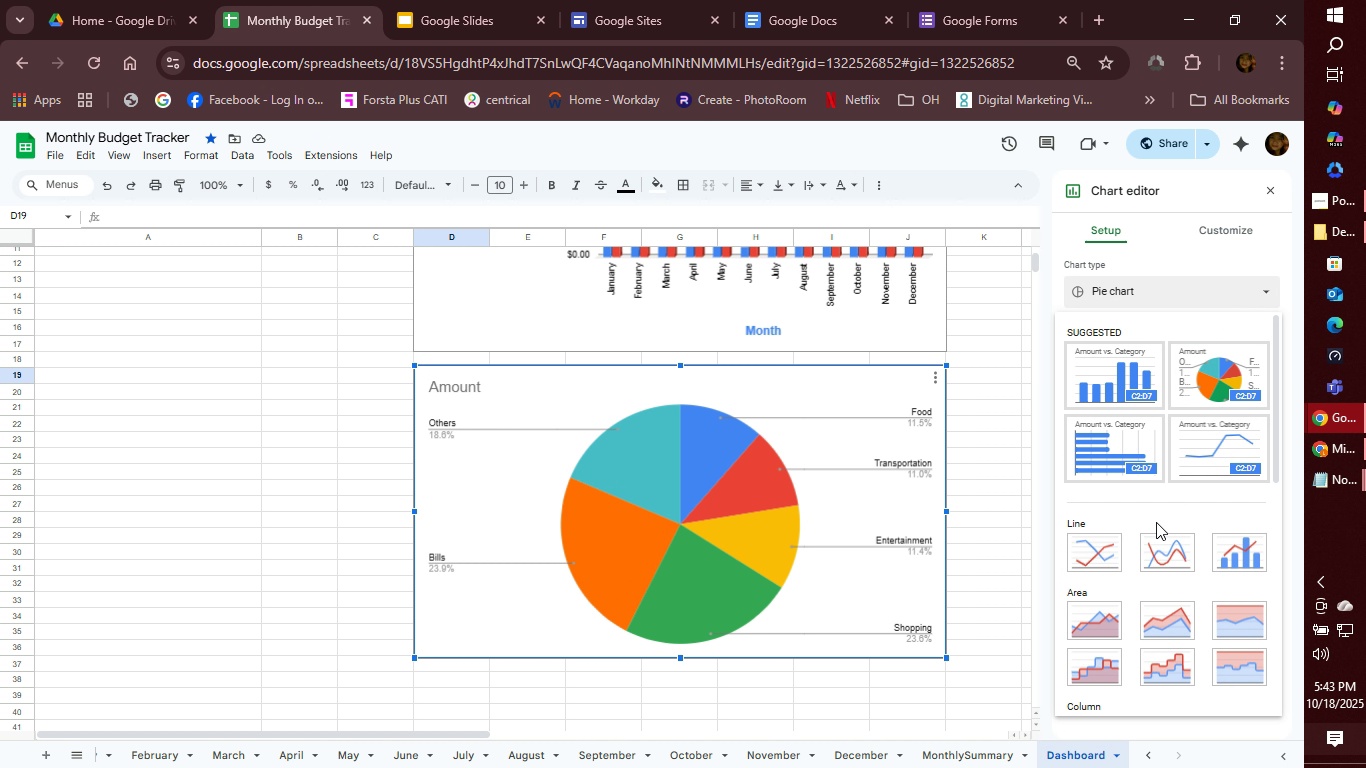 
scroll: coordinate [1205, 599], scroll_direction: down, amount: 4.0
 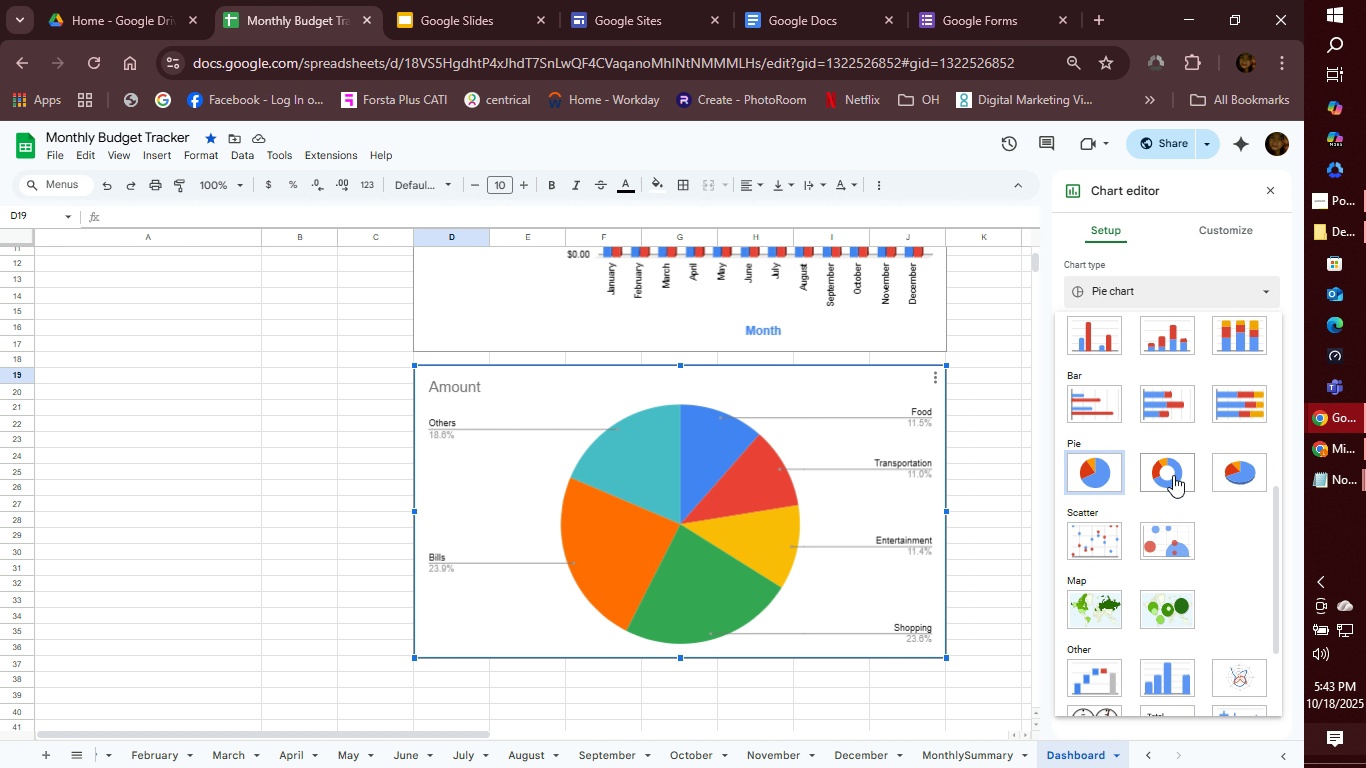 
left_click([1172, 476])
 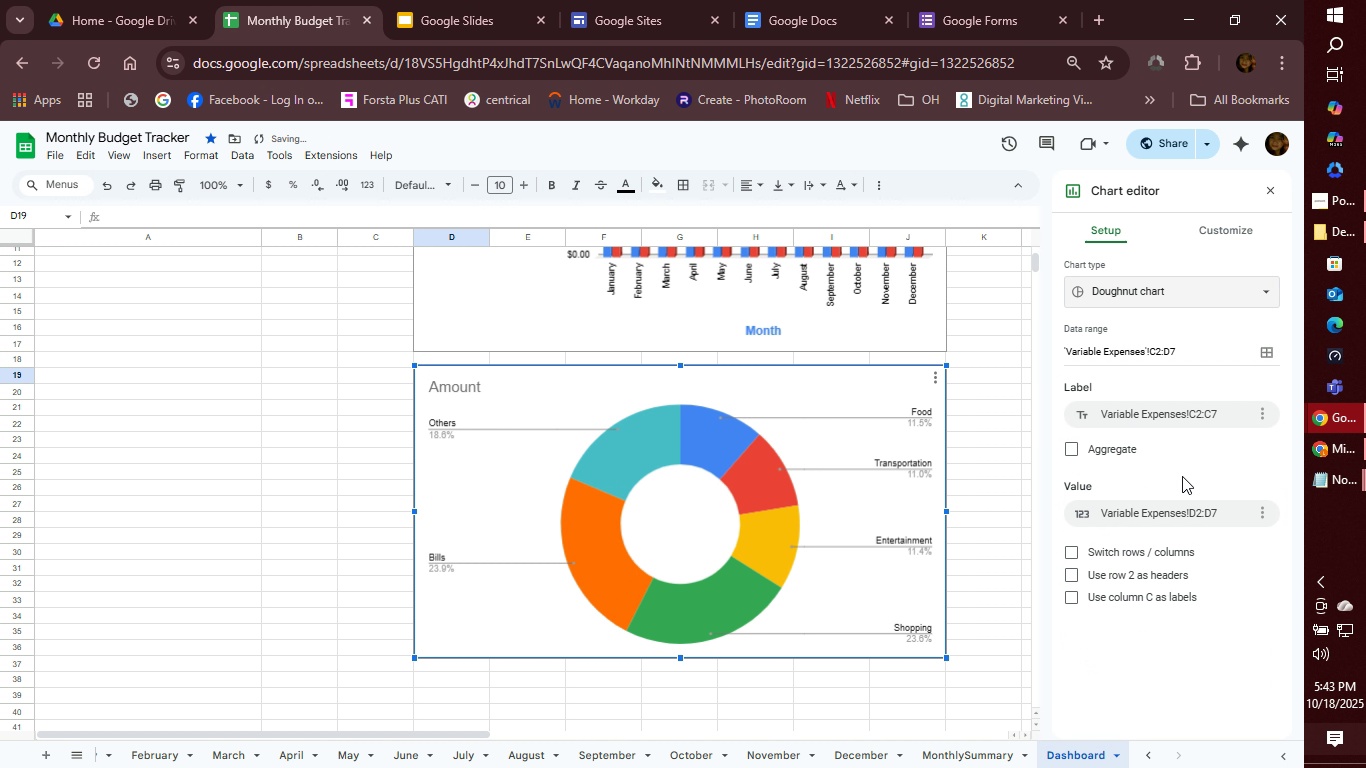 
scroll: coordinate [1225, 481], scroll_direction: up, amount: 4.0
 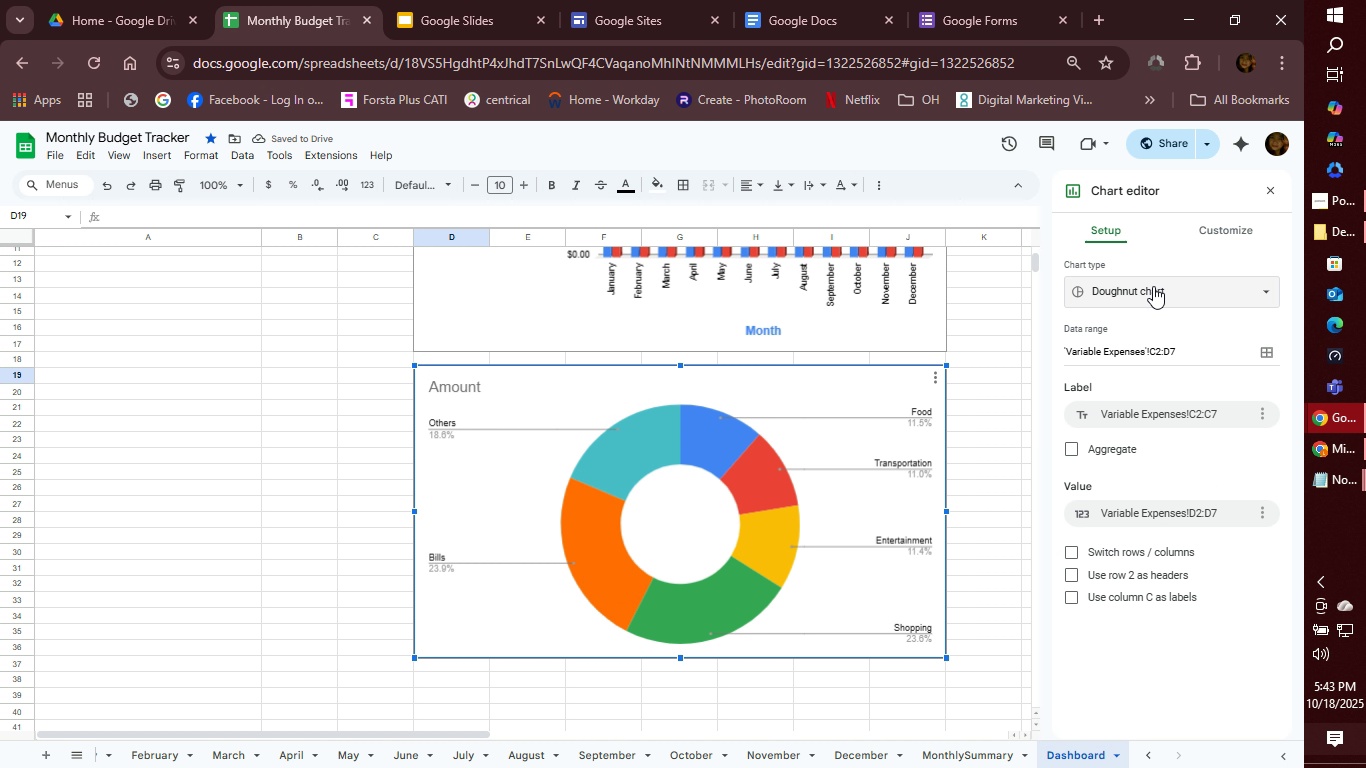 
left_click([1153, 286])
 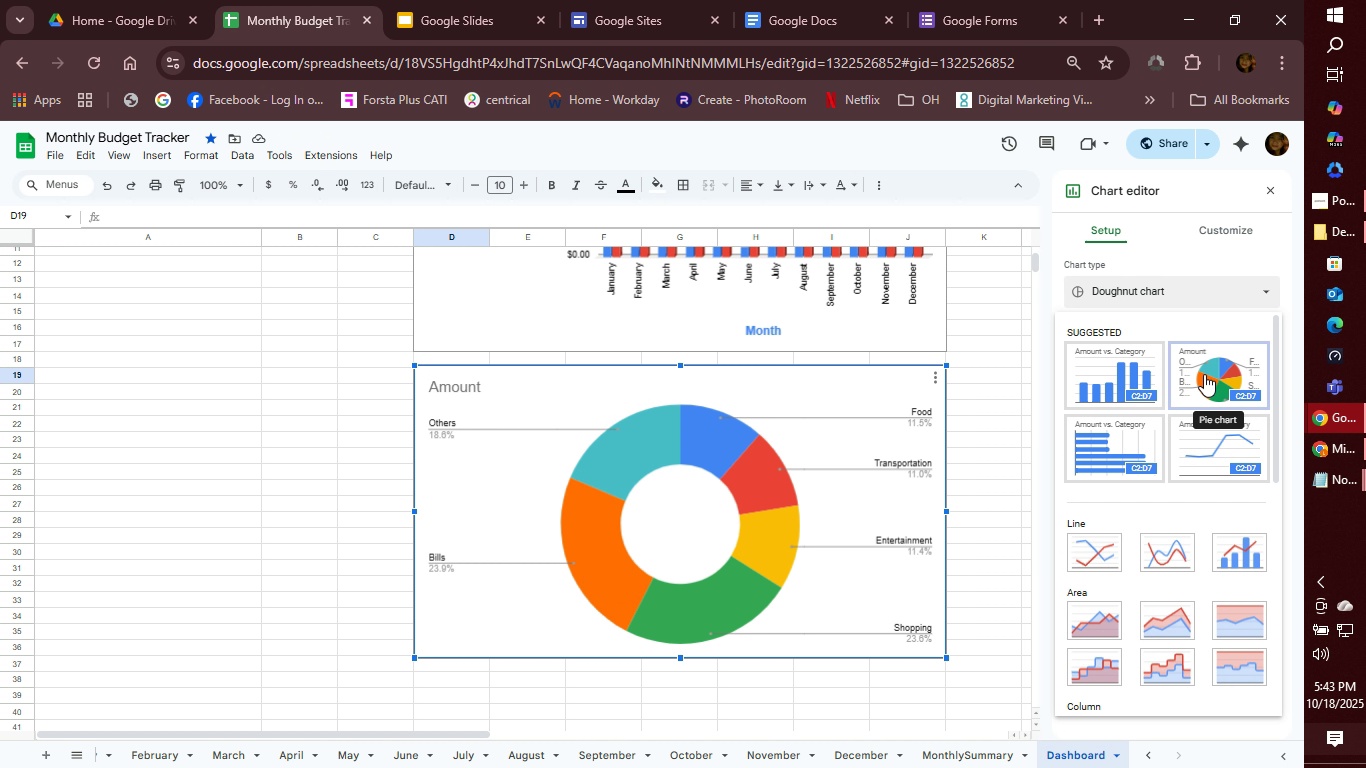 
left_click([1204, 374])
 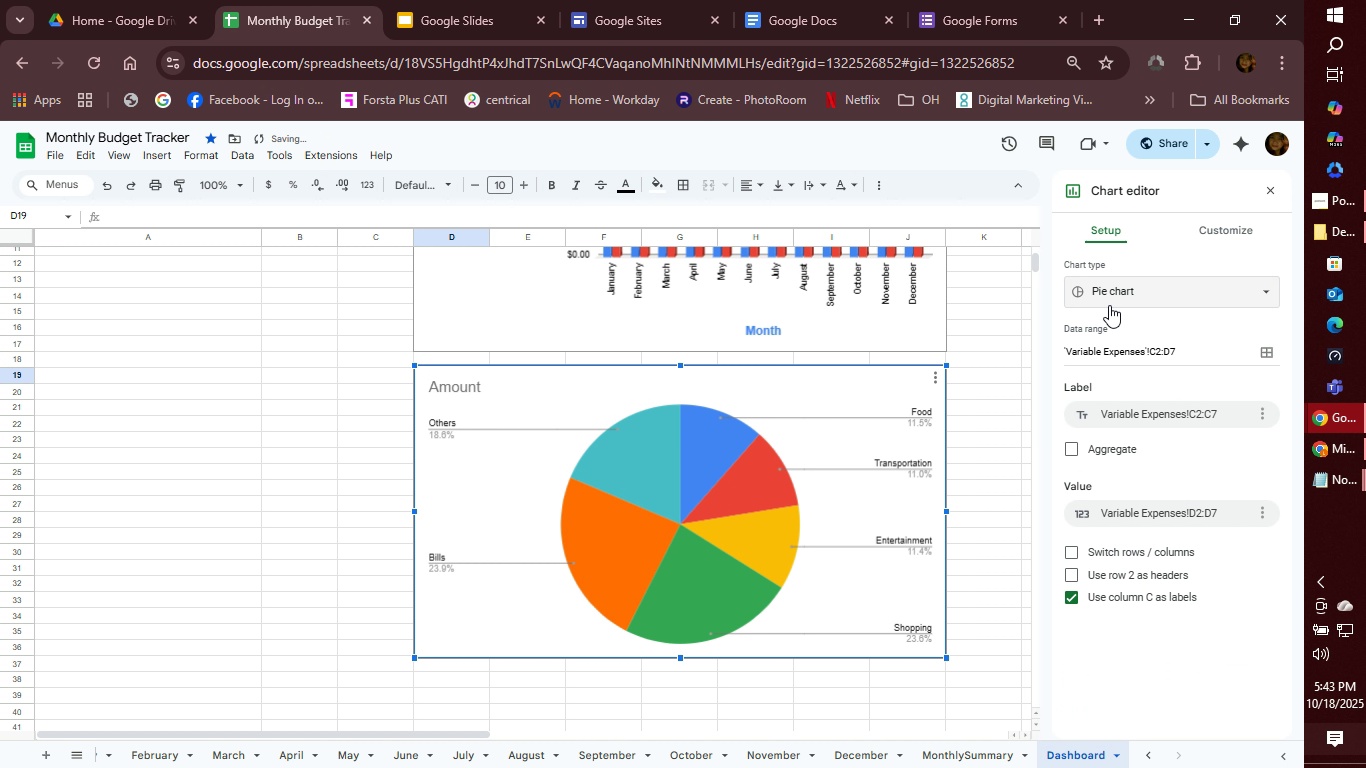 
left_click([1111, 294])
 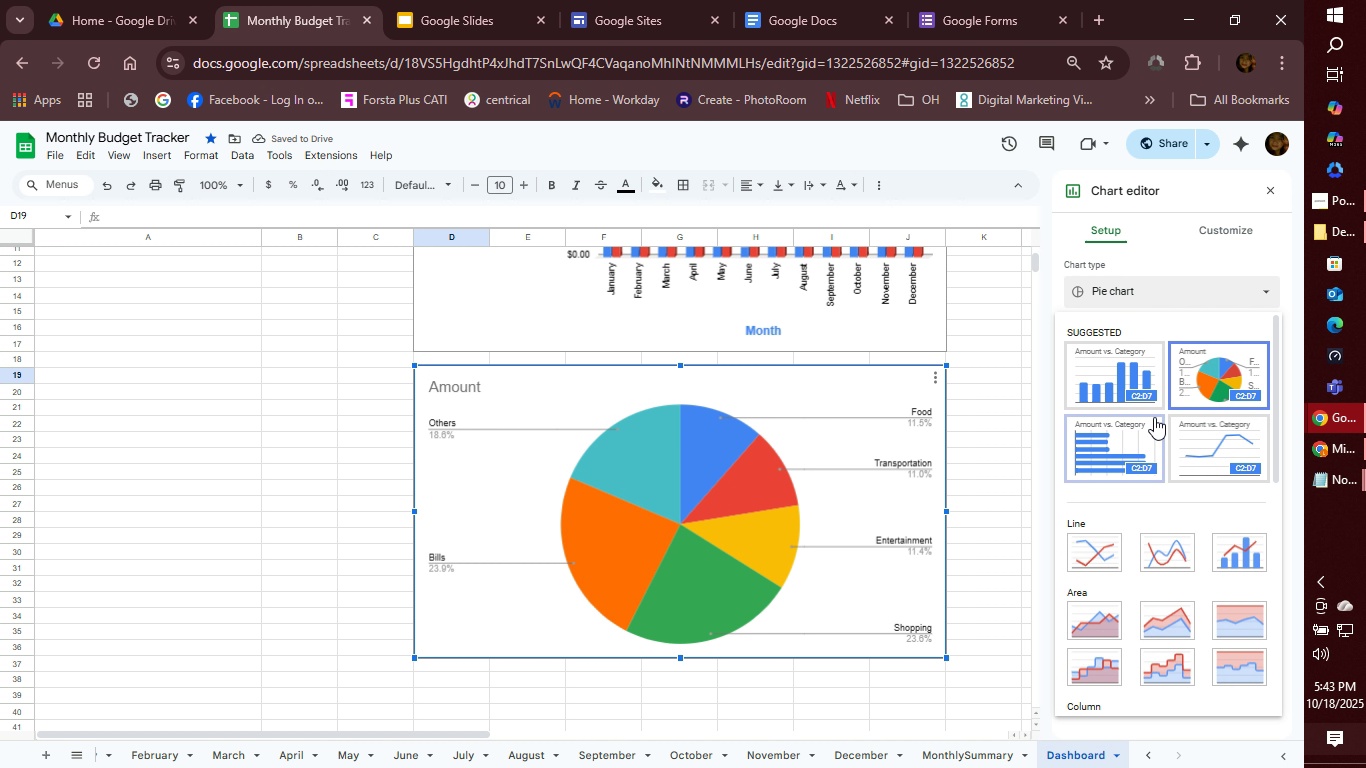 
scroll: coordinate [1154, 417], scroll_direction: up, amount: 4.0
 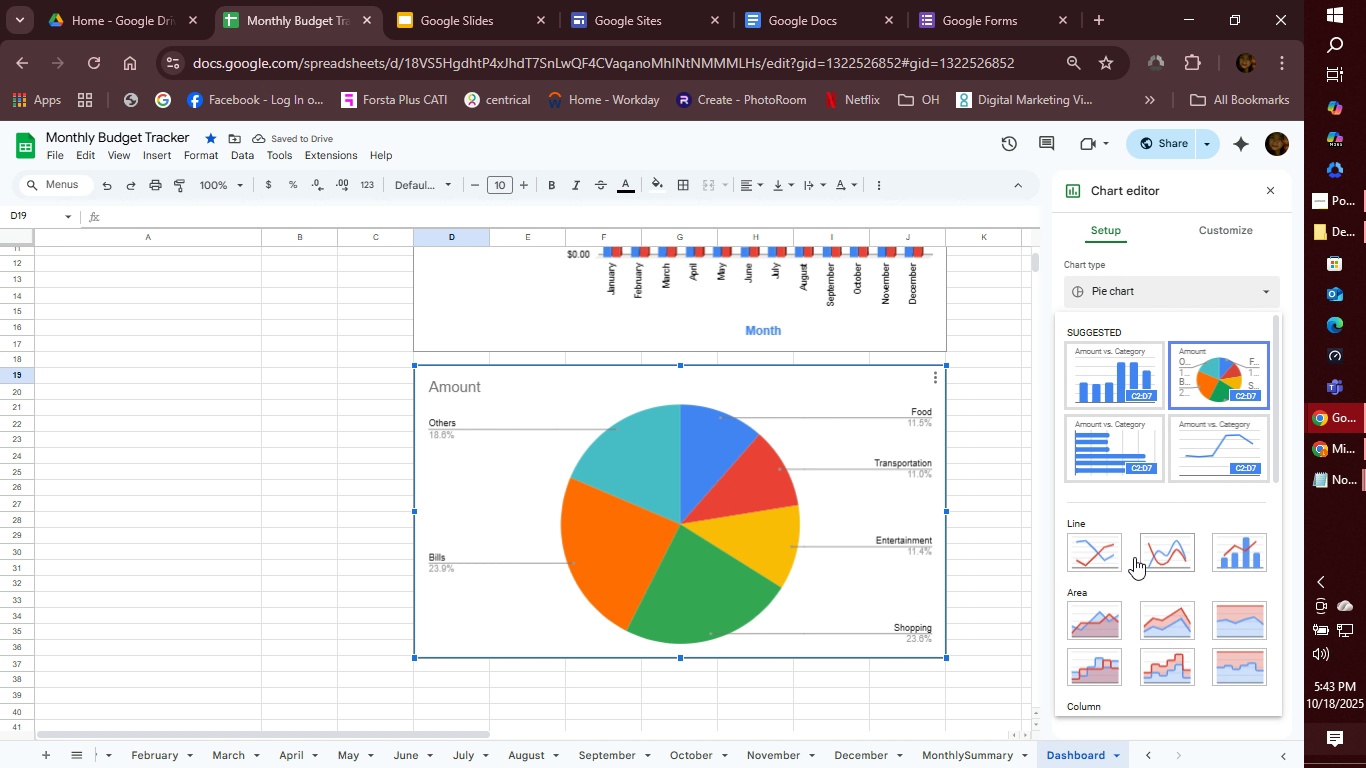 
scroll: coordinate [1220, 590], scroll_direction: down, amount: 3.0
 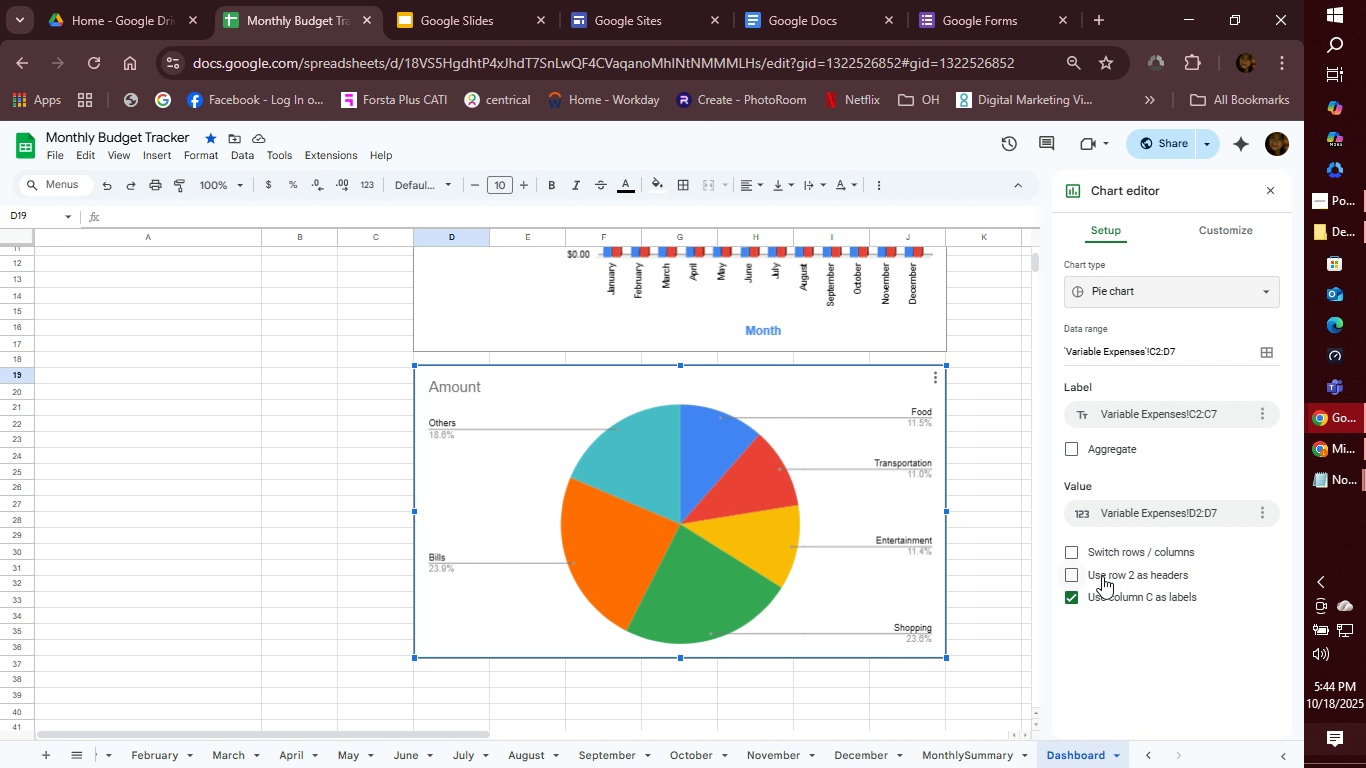 
left_click([1102, 576])
 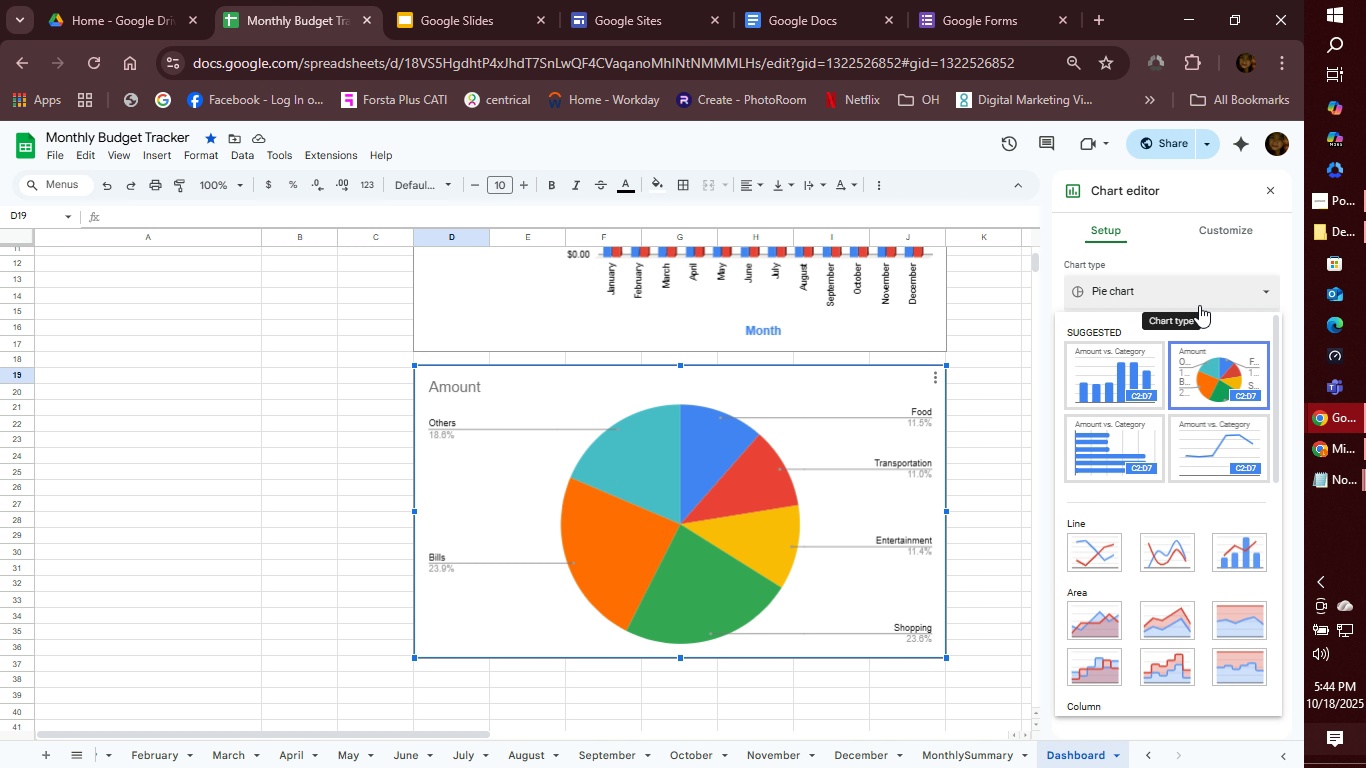 
left_click([1199, 305])
 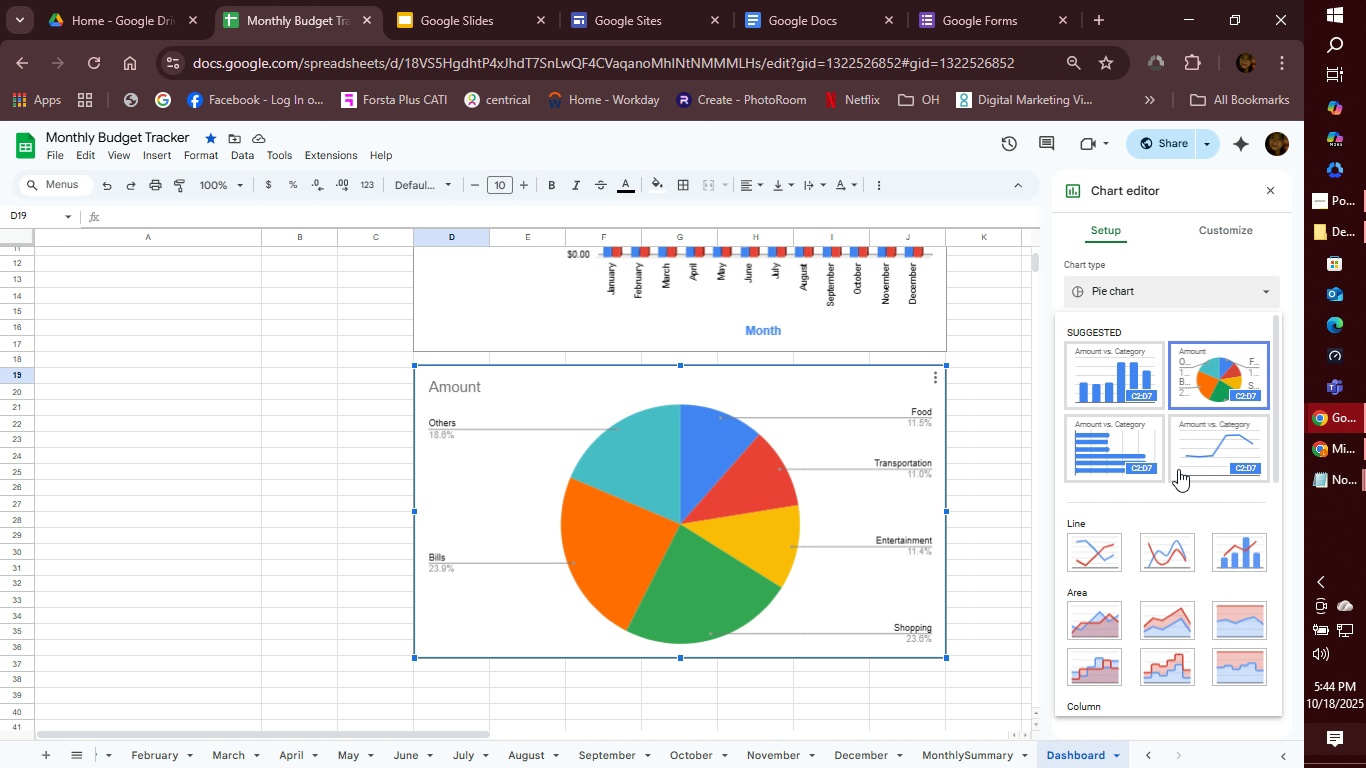 
mouse_move([1171, 478])
 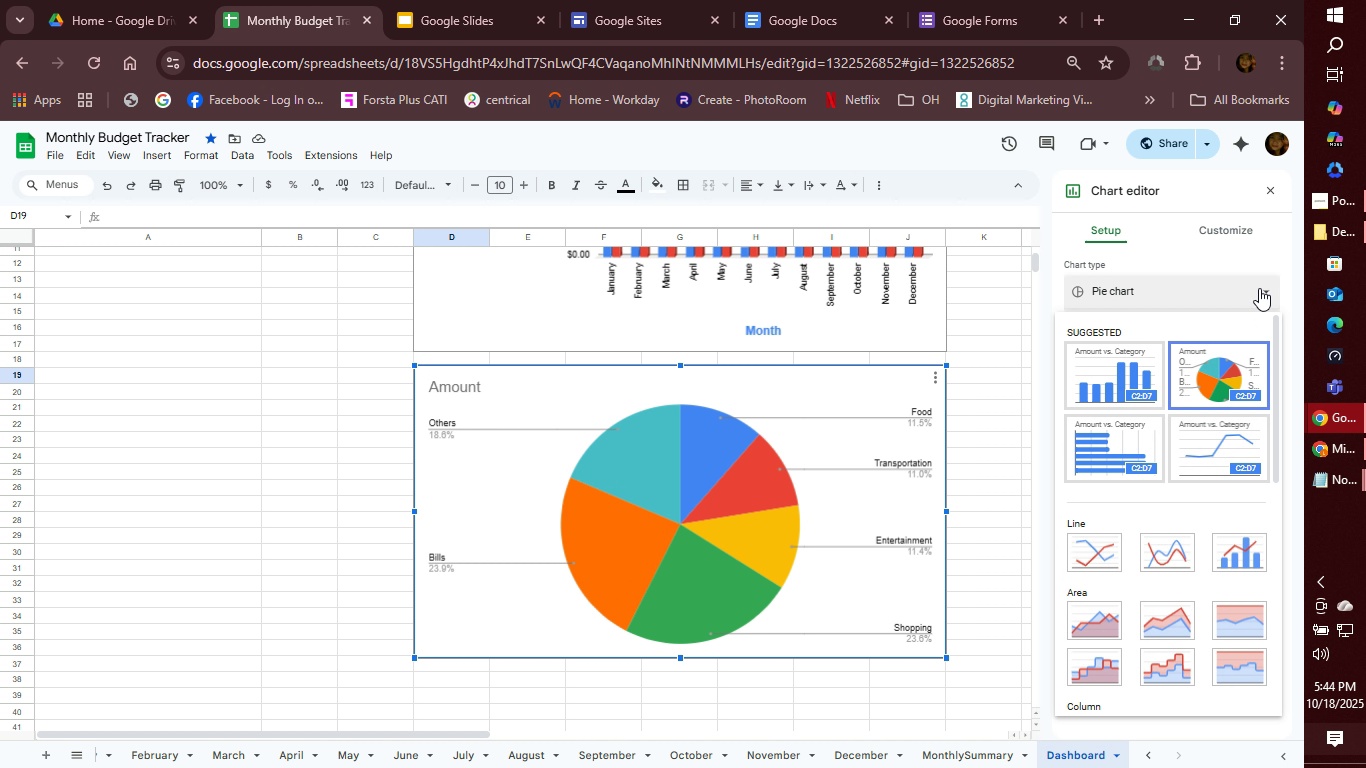 
double_click([1259, 288])
 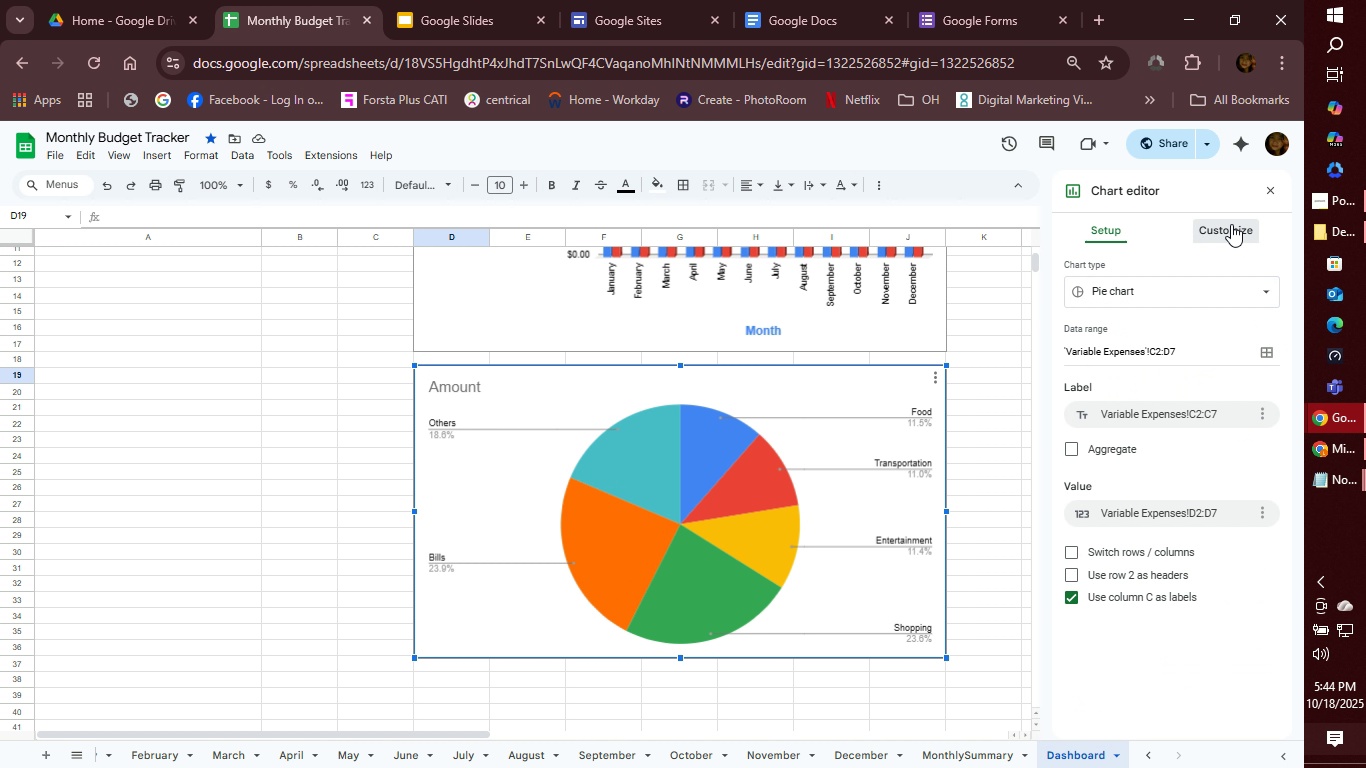 
left_click([1231, 224])
 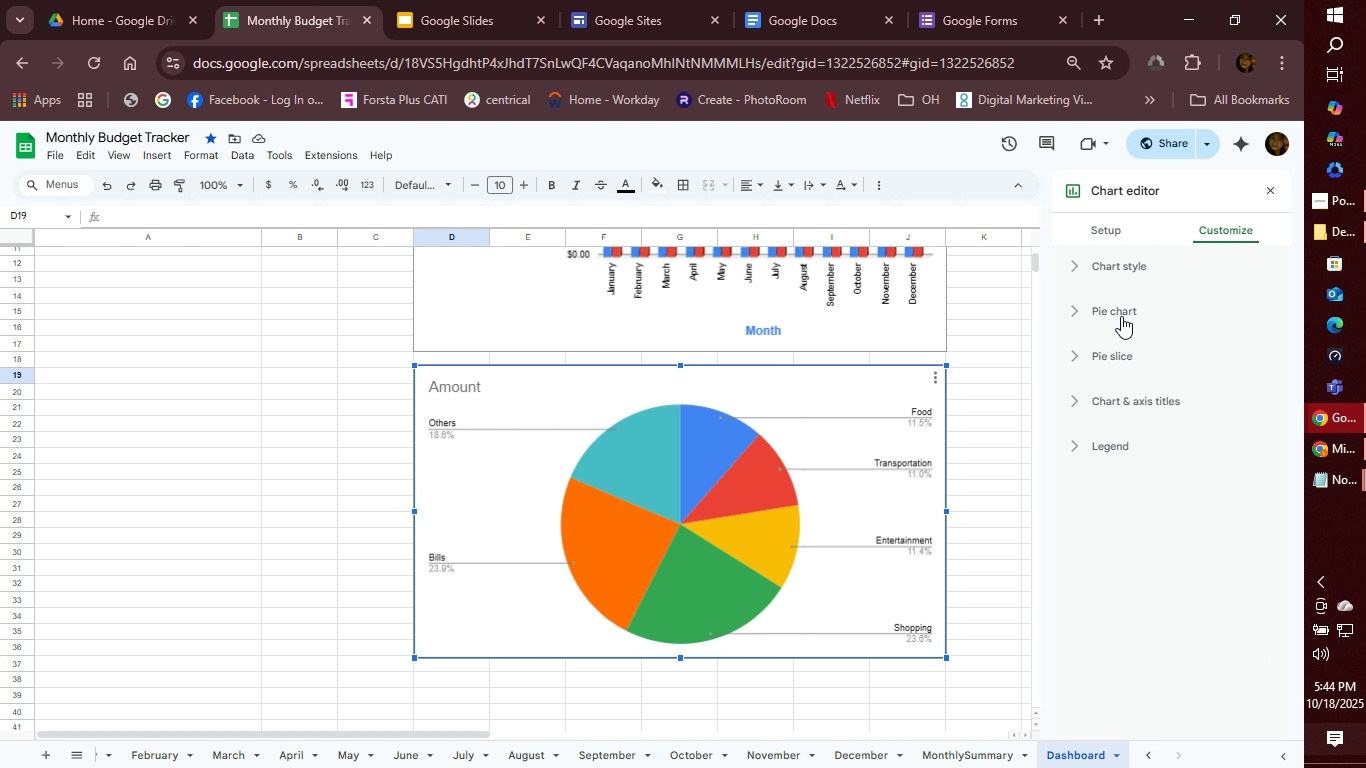 
left_click([1121, 316])
 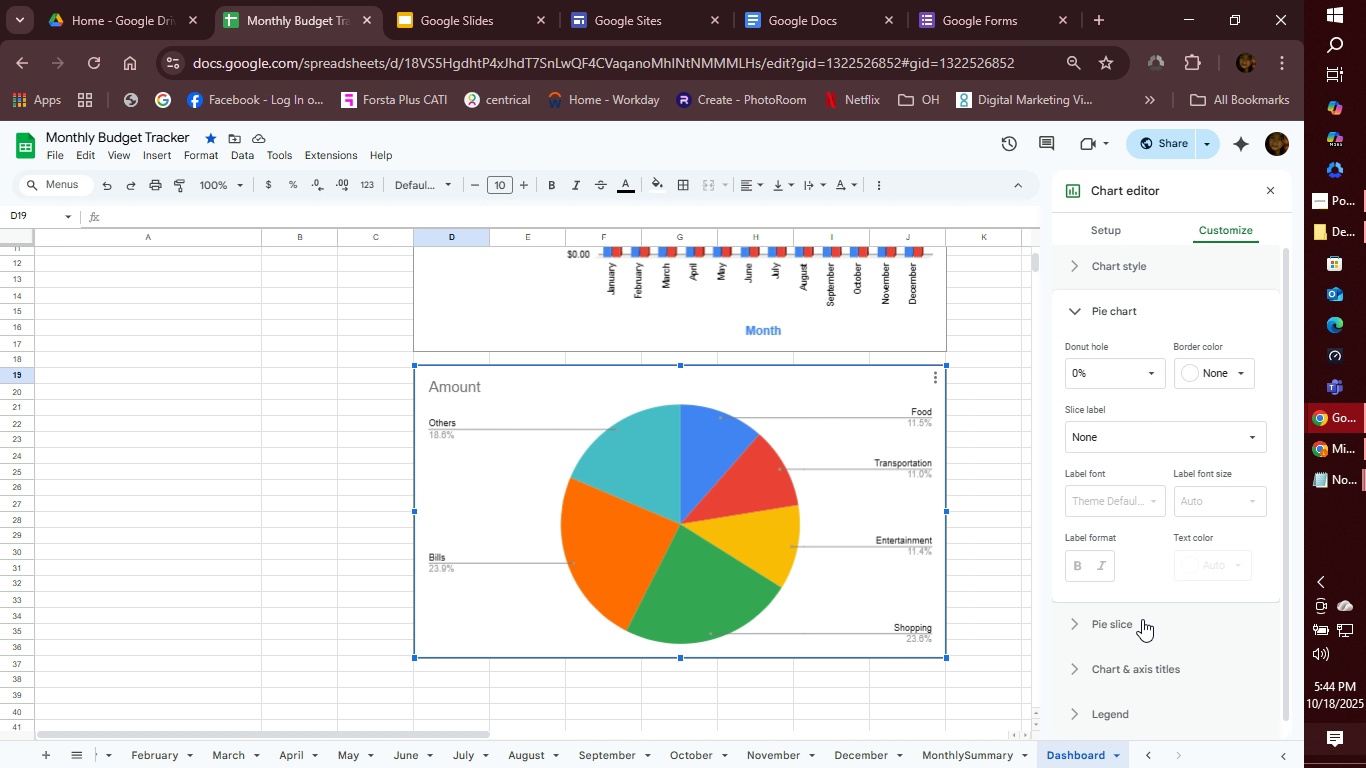 
left_click([1138, 622])
 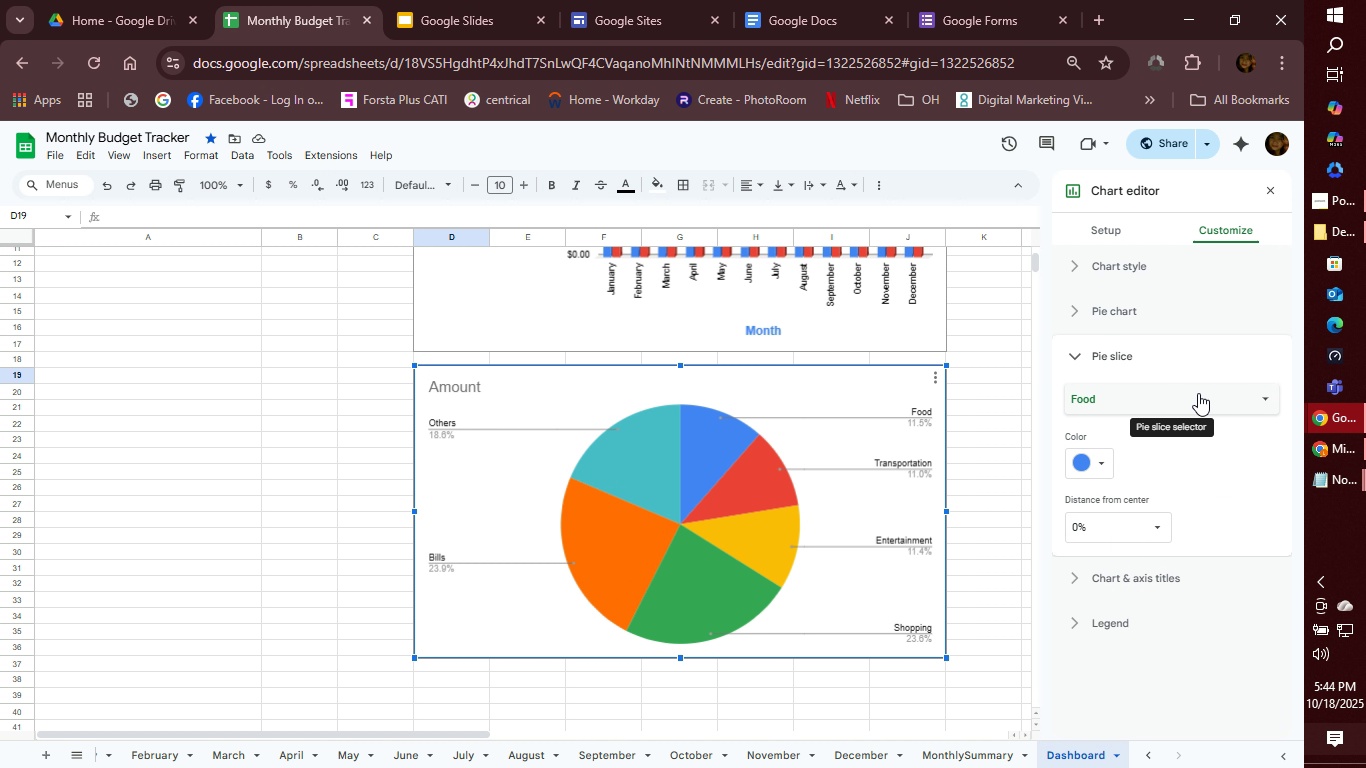 
left_click([1224, 396])
 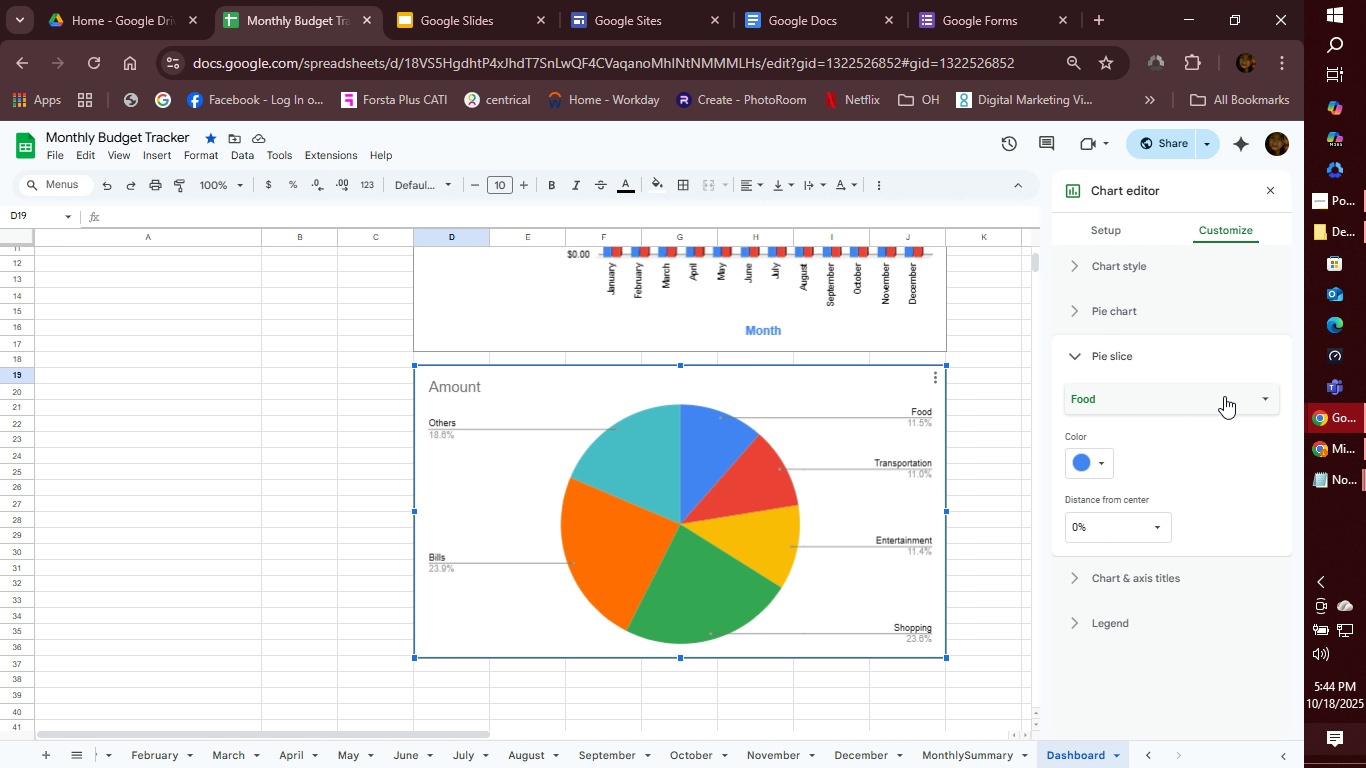 
left_click([1224, 396])
 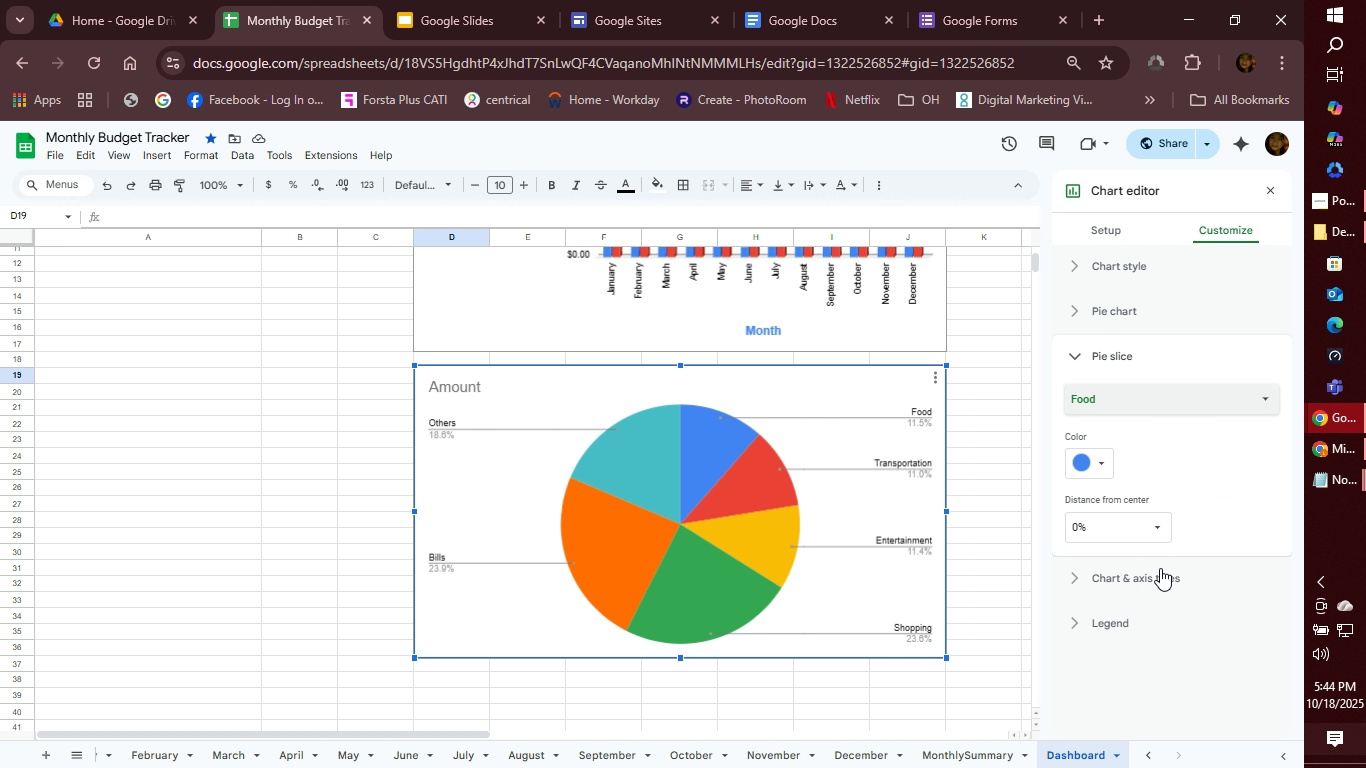 
left_click([1160, 578])
 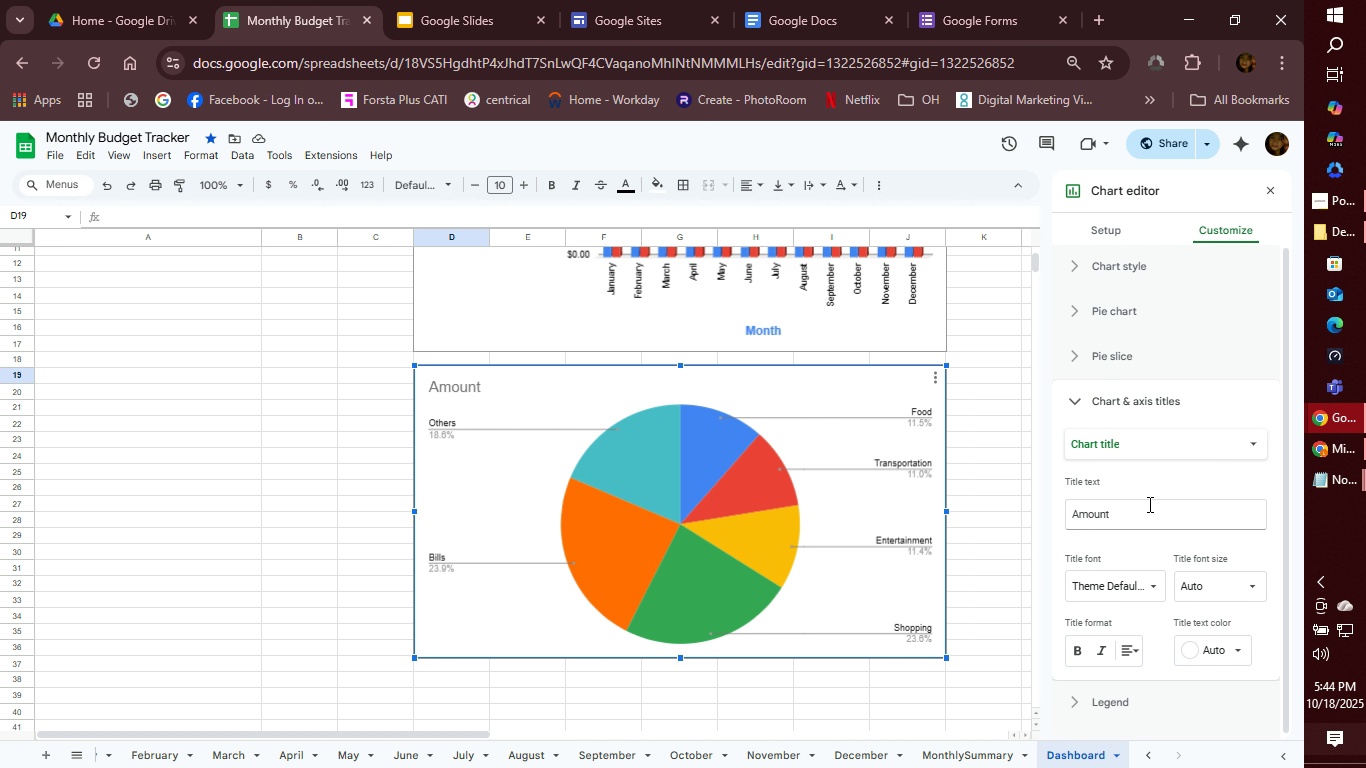 
scroll: coordinate [1188, 596], scroll_direction: down, amount: 3.0
 